 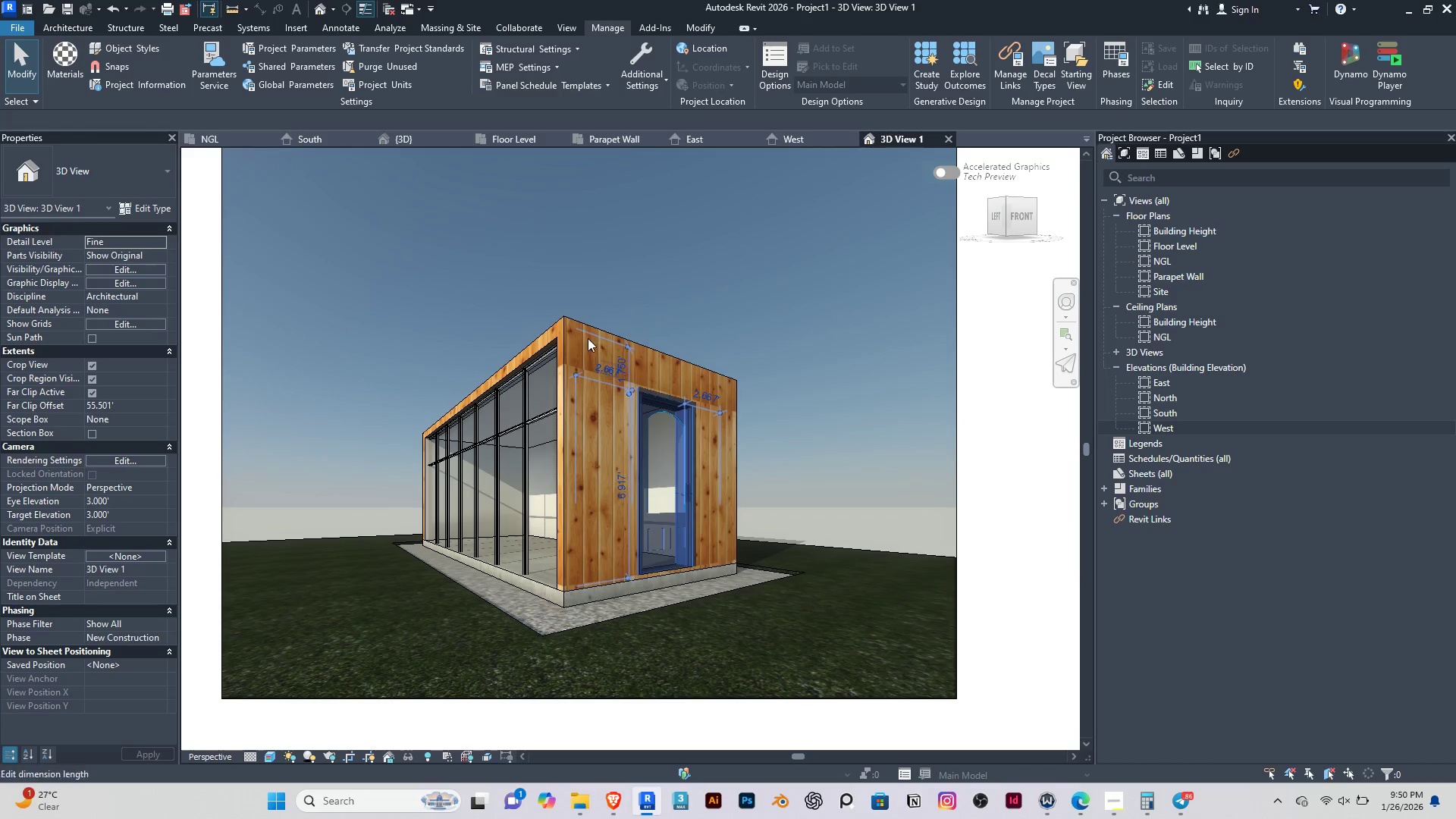 
left_click([649, 63])
 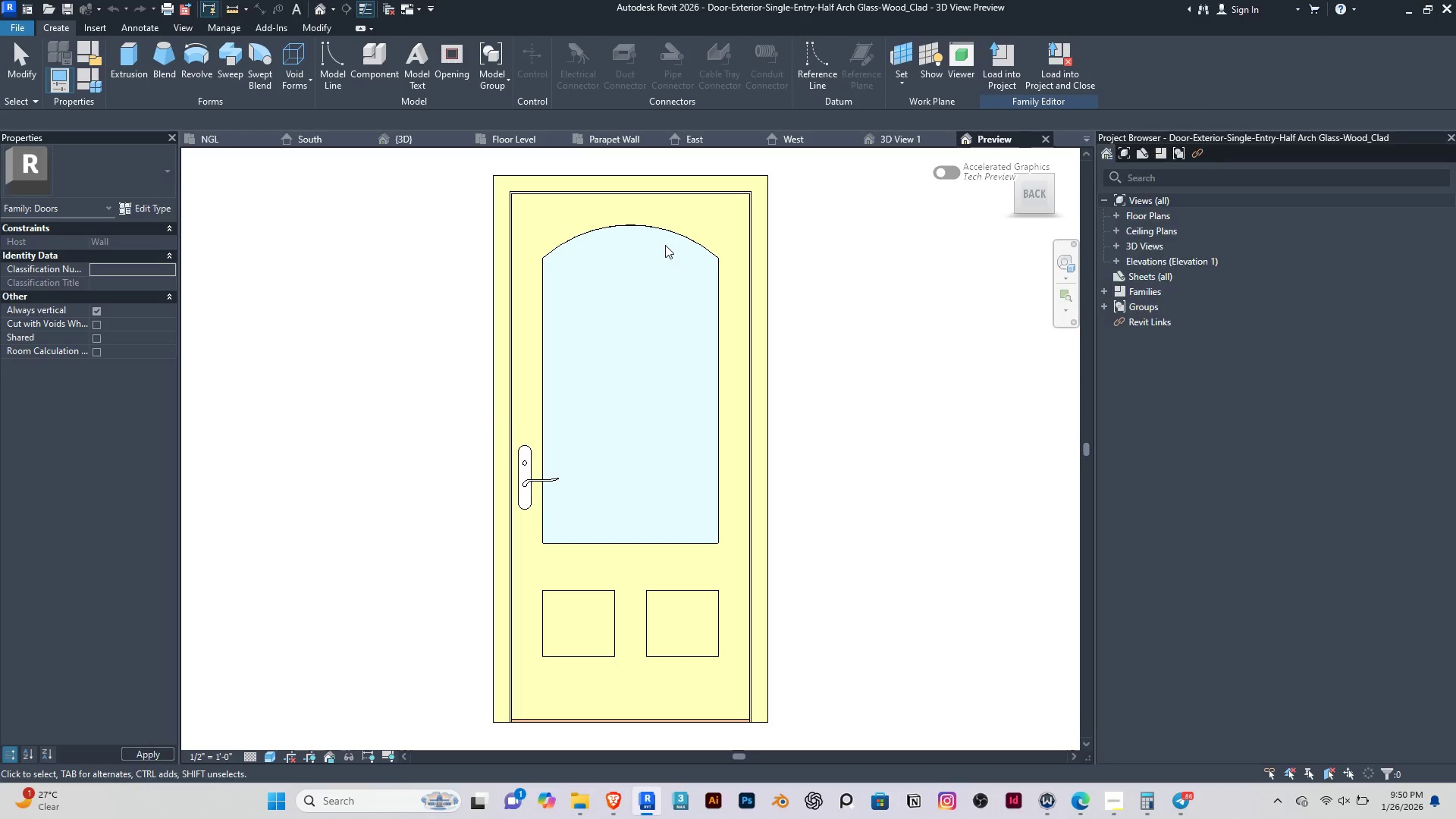 
left_click([543, 227])
 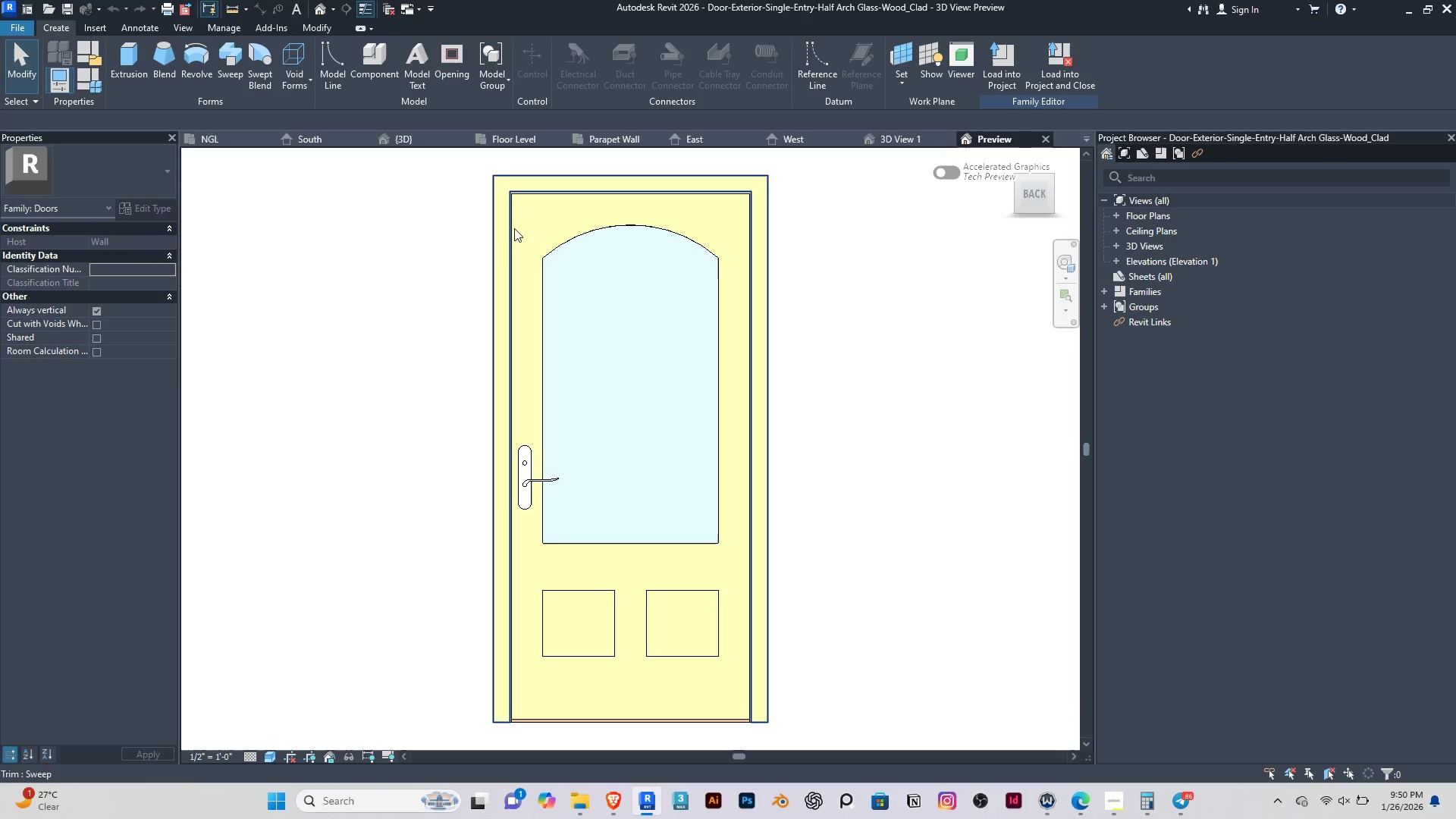 
double_click([514, 228])
 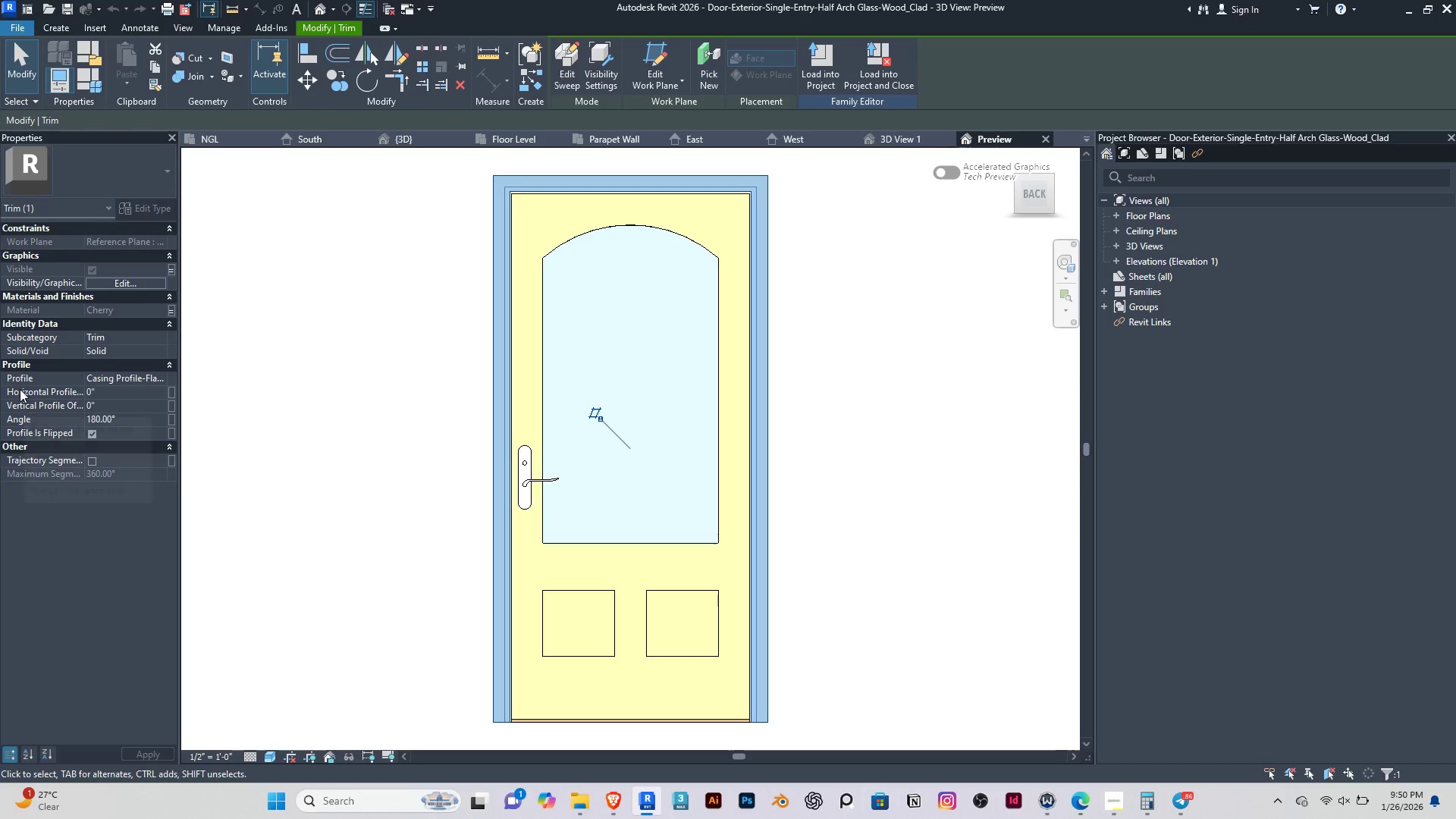 
left_click([111, 306])
 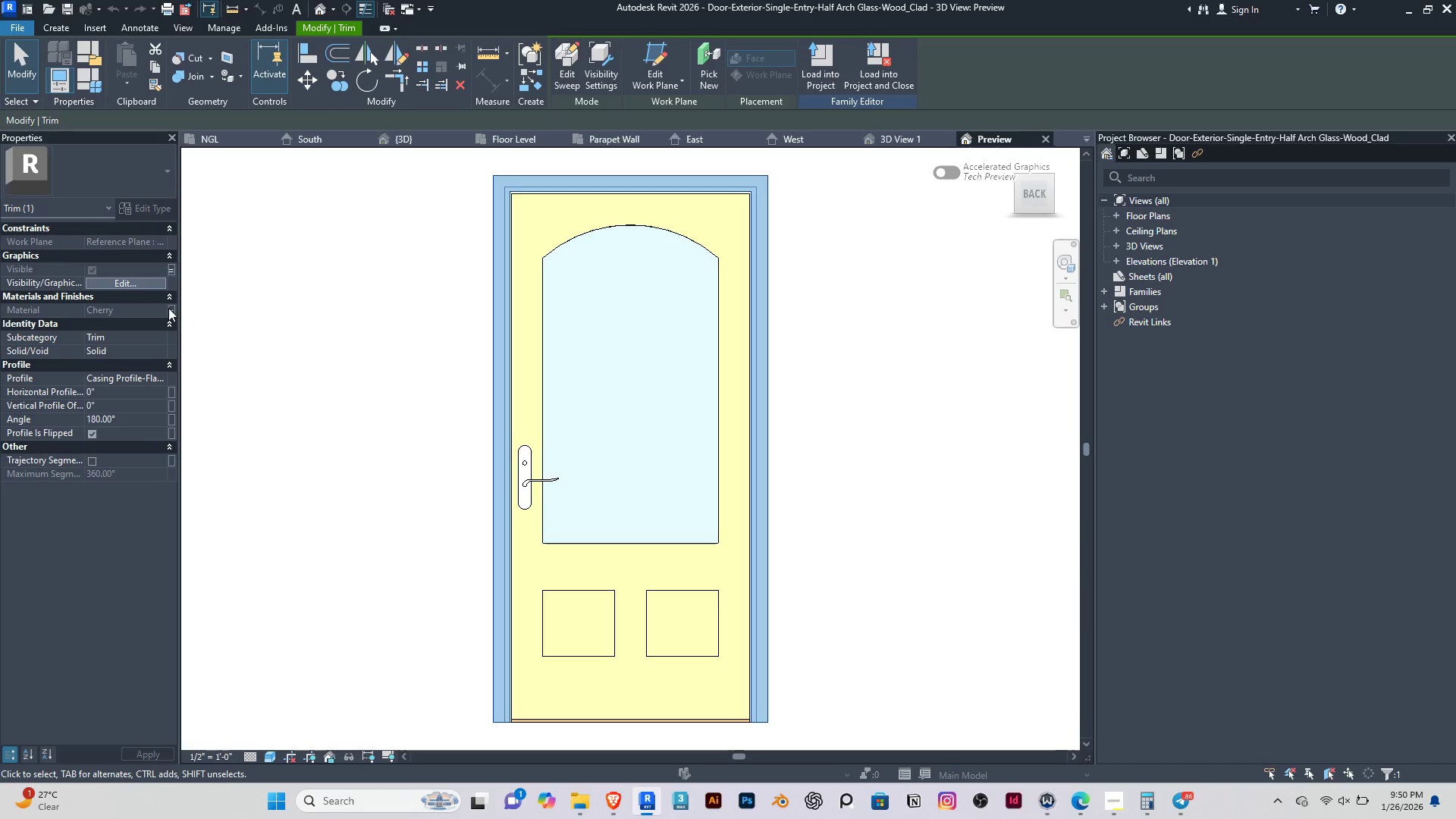 
left_click([171, 308])
 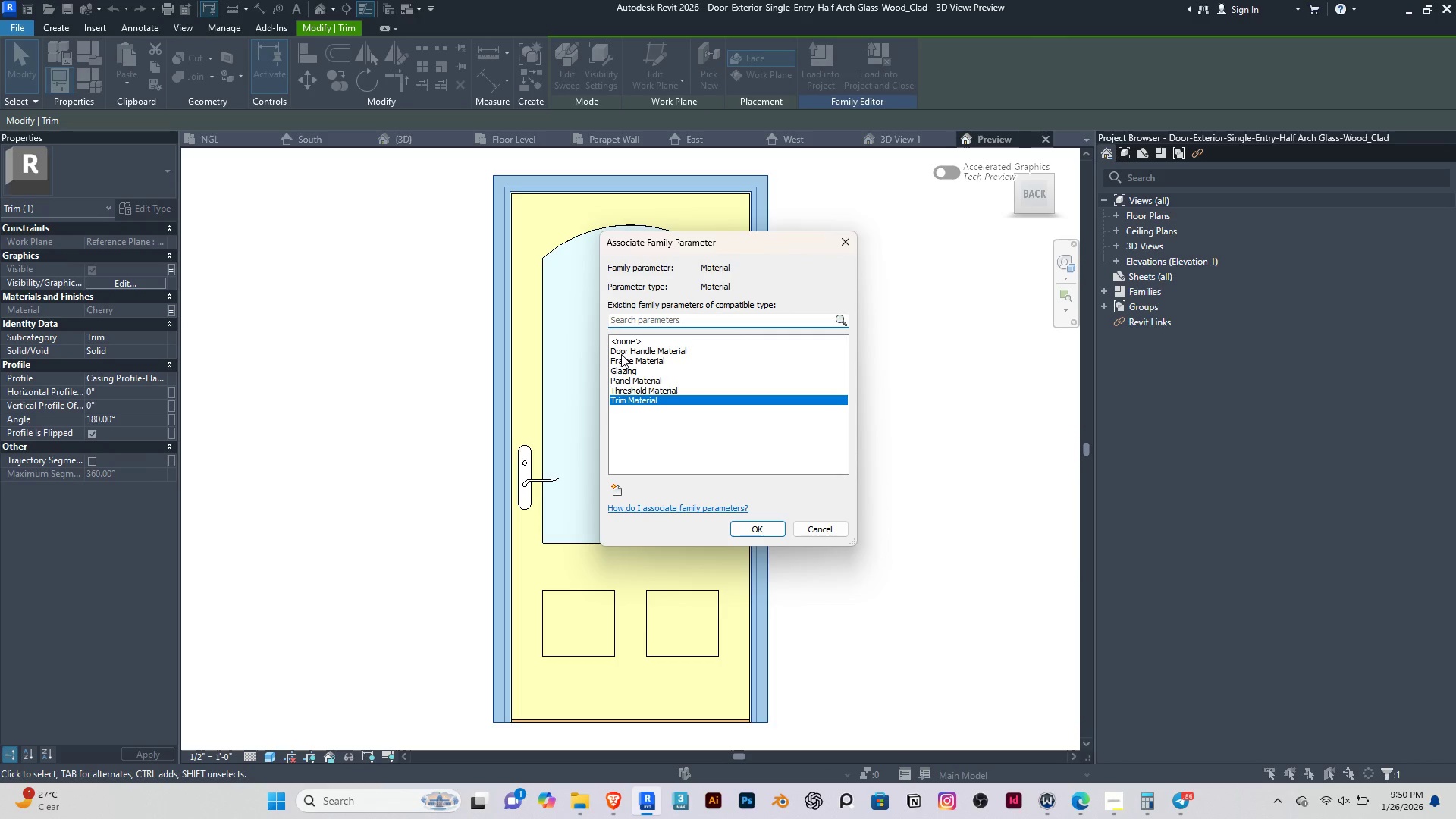 
wait(6.7)
 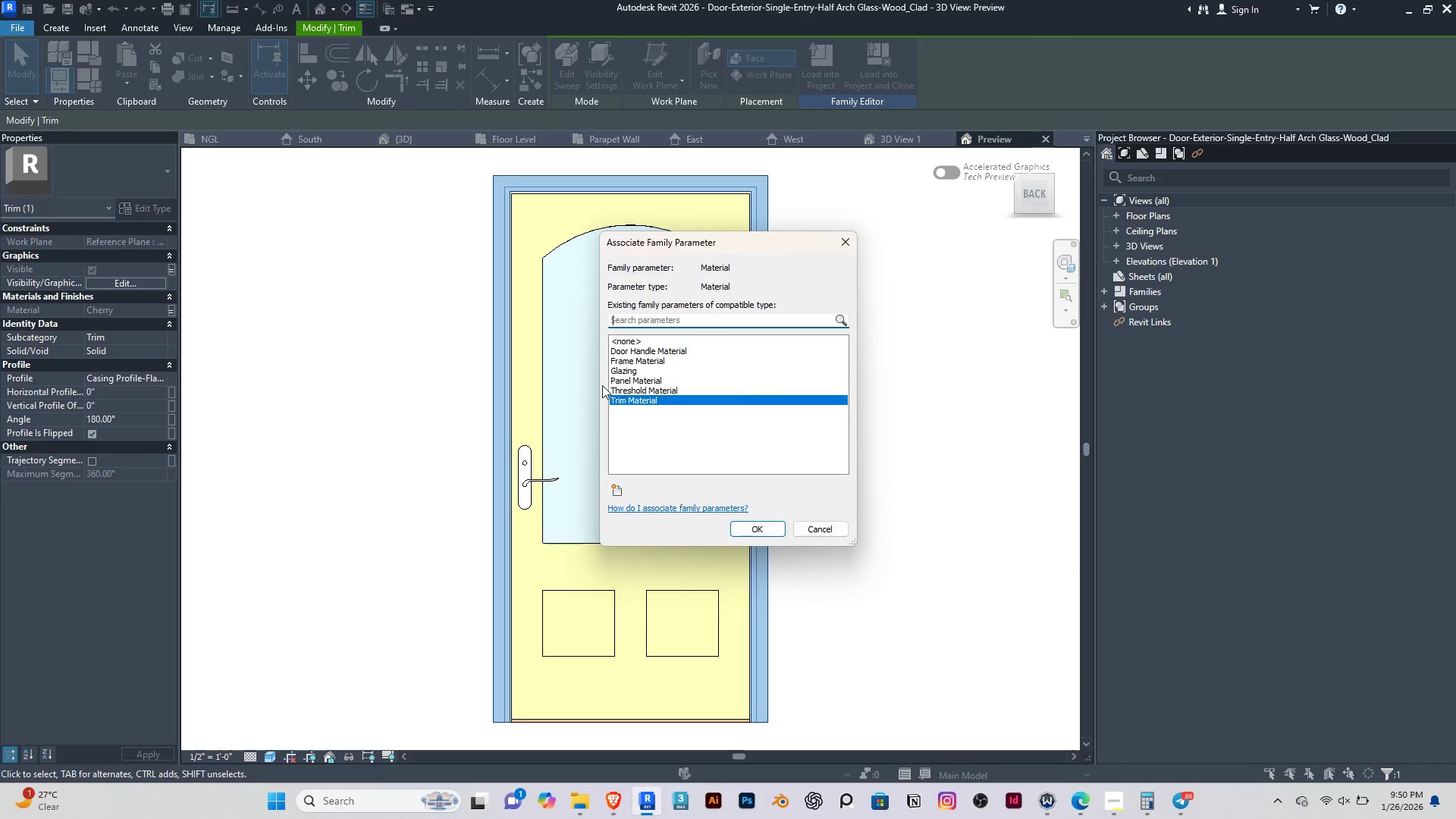 
left_click([755, 529])
 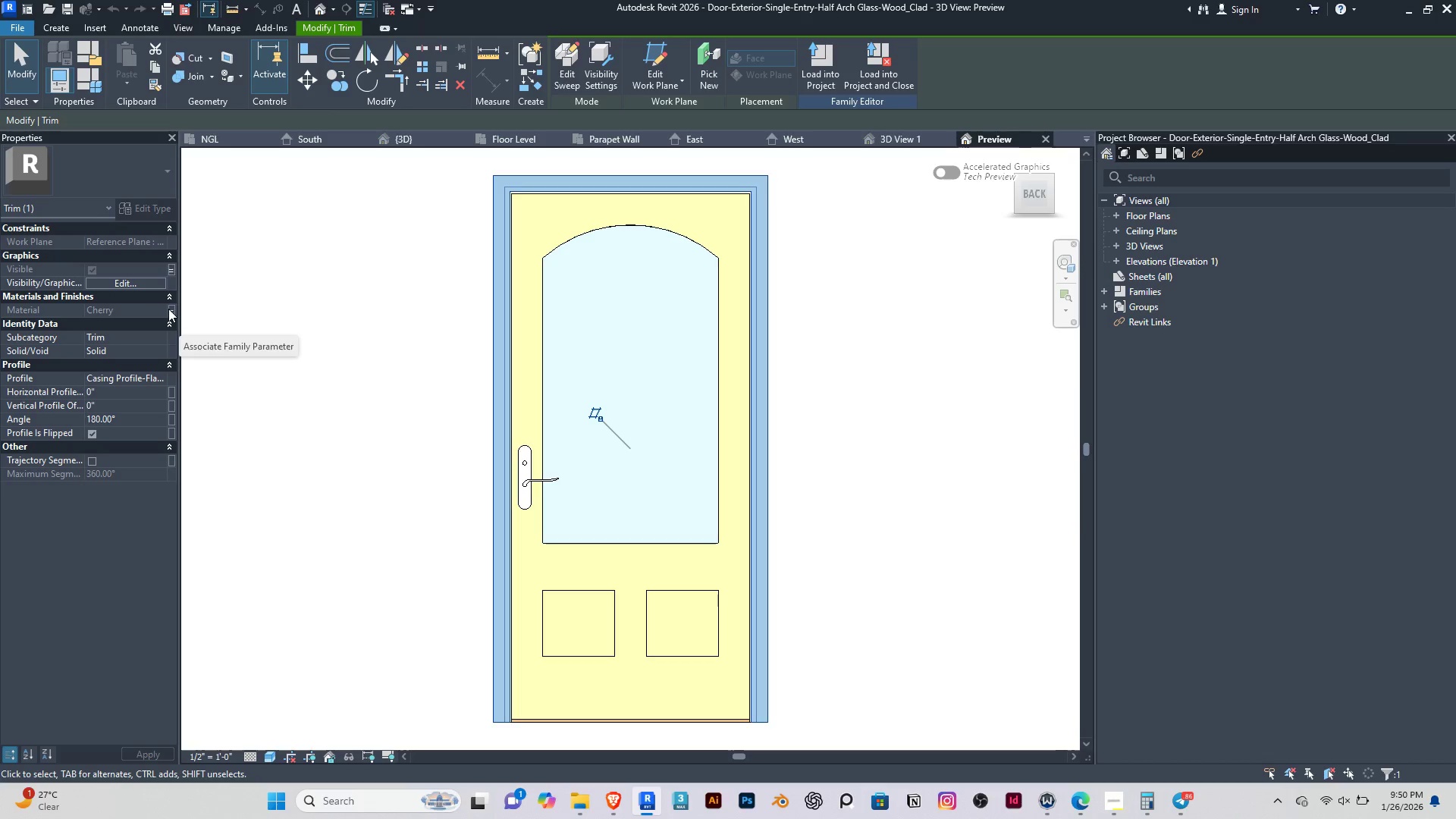 
left_click([171, 310])
 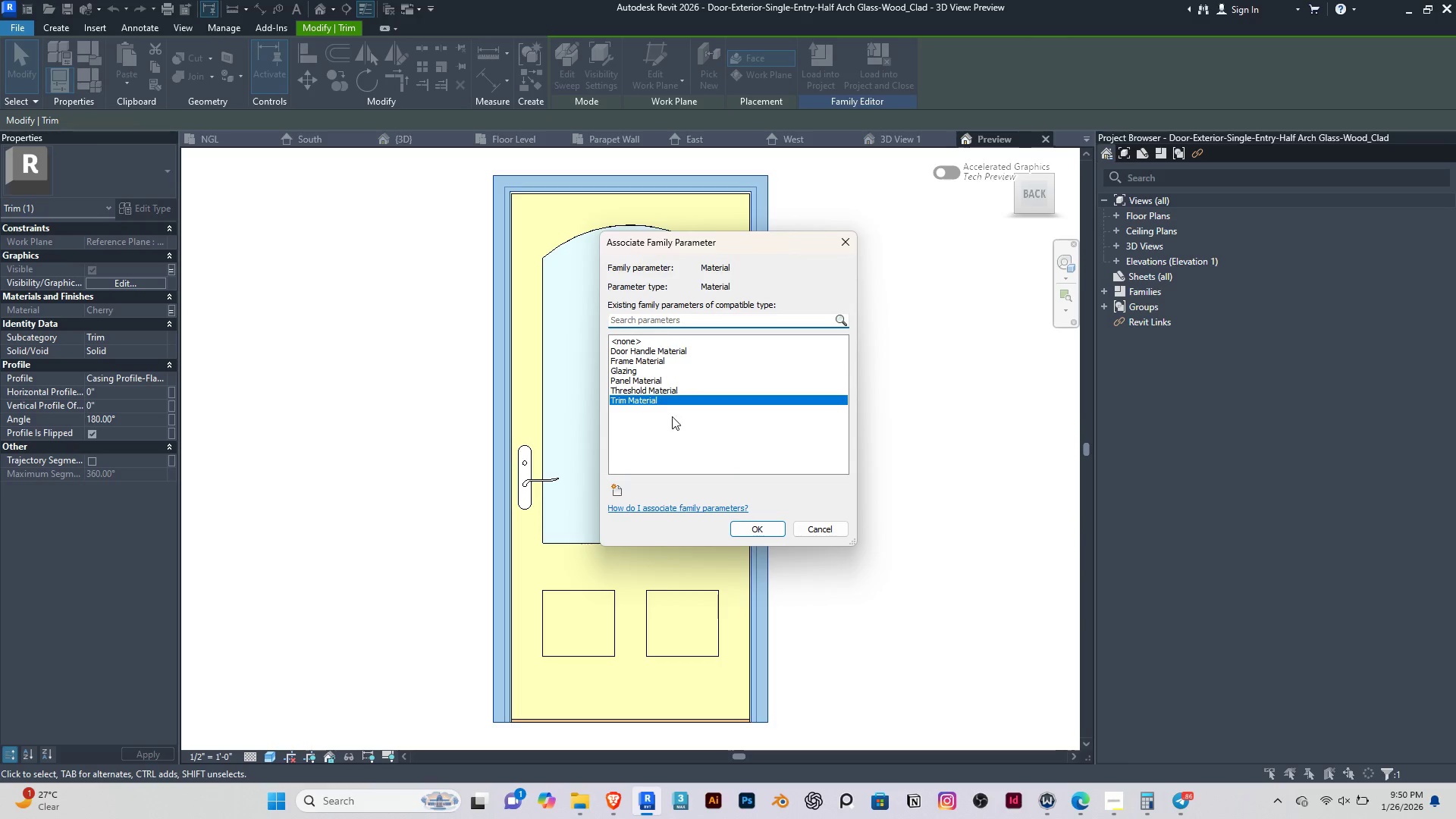 
left_click([752, 531])
 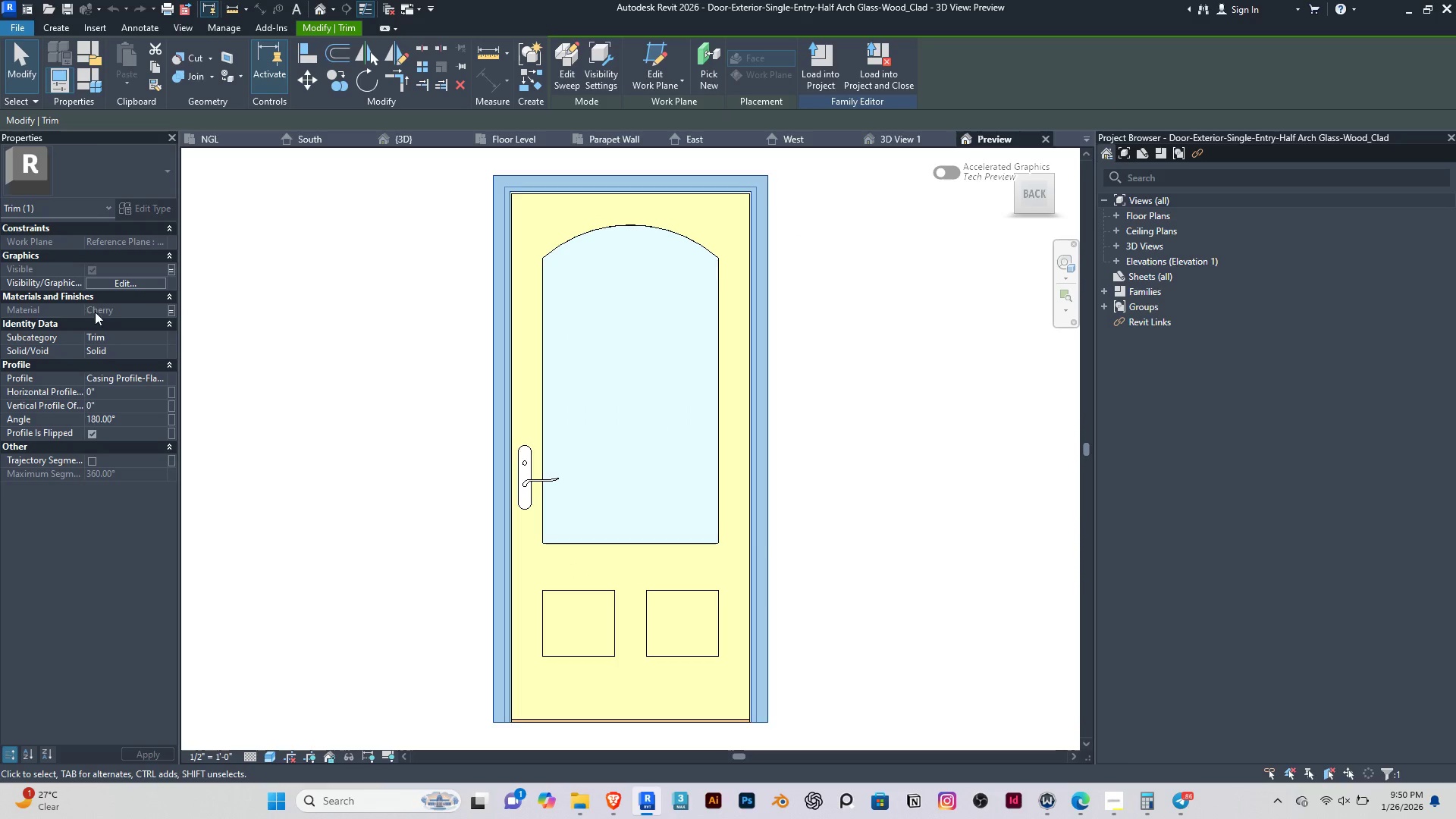 
left_click([112, 311])
 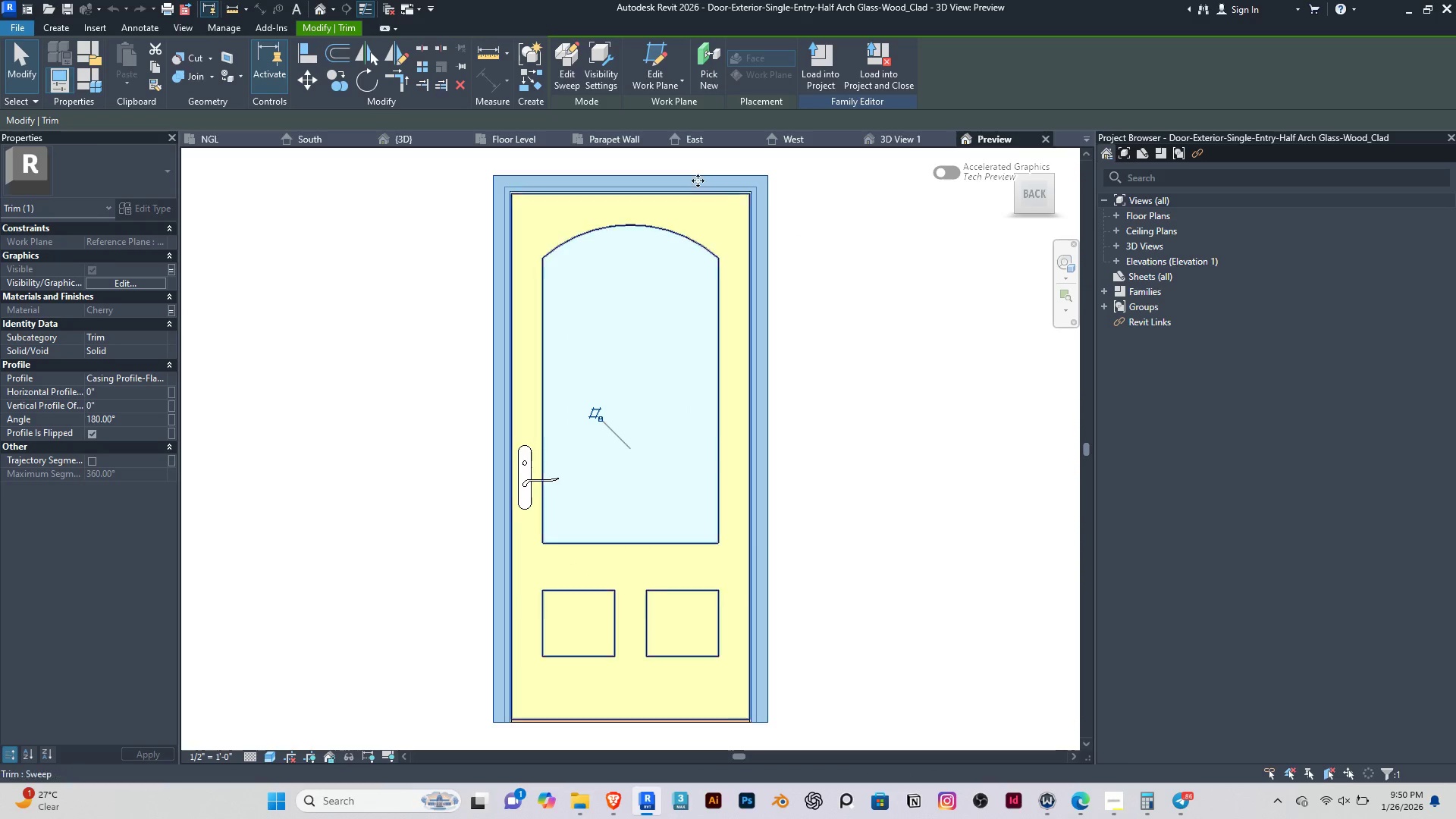 
left_click([406, 291])
 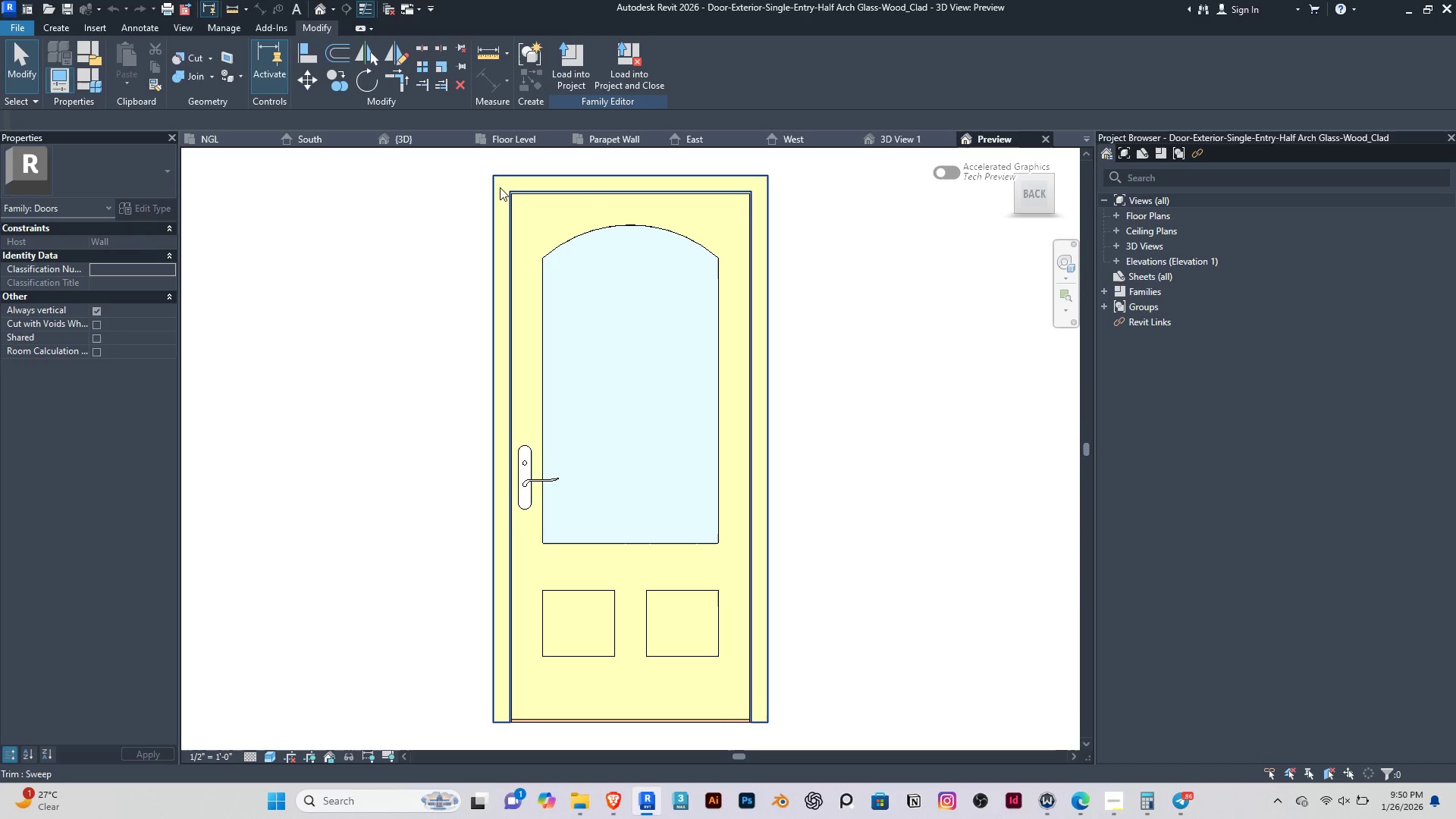 
left_click([497, 186])
 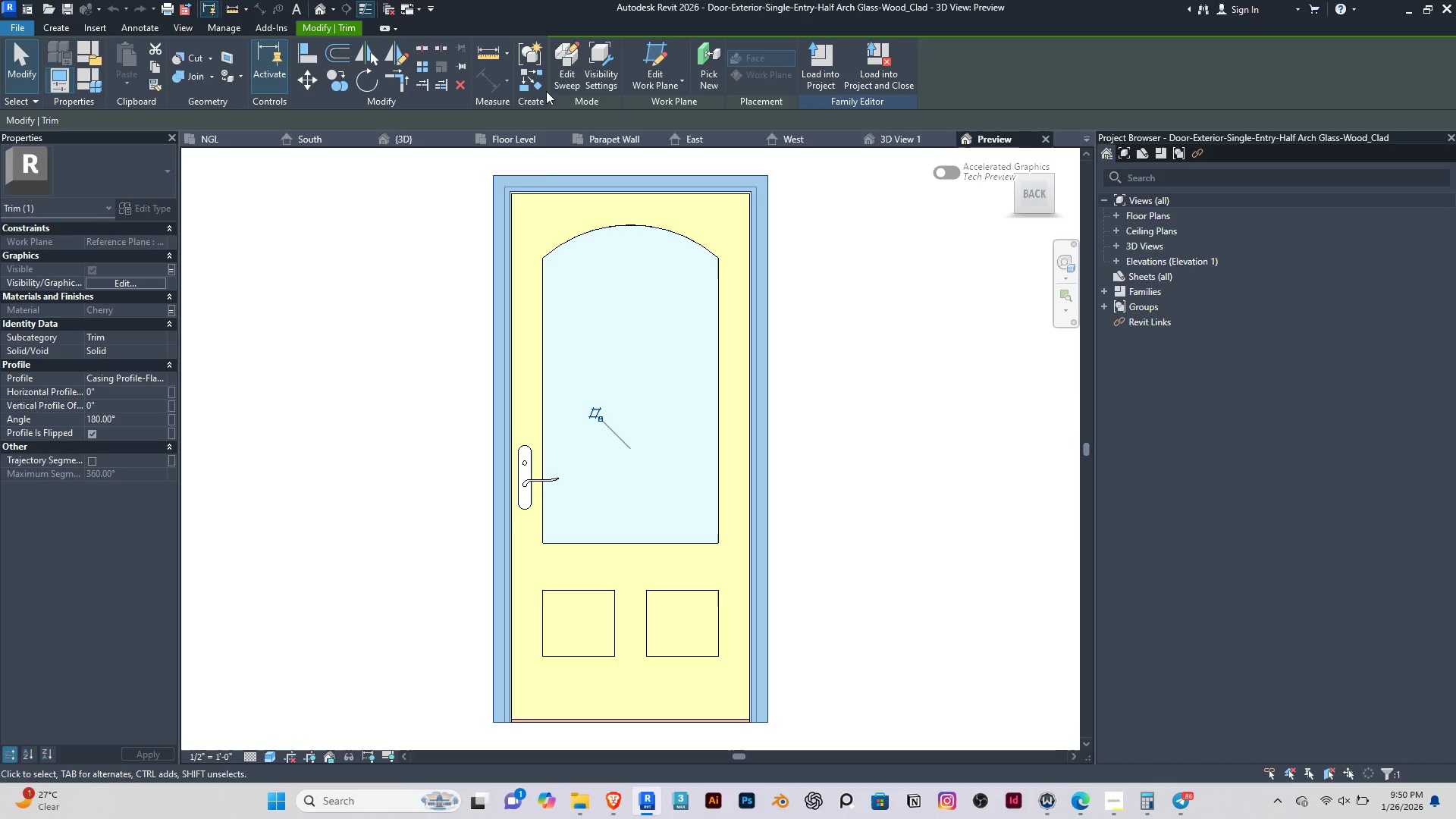 
scroll: coordinate [495, 350], scroll_direction: down, amount: 1.0
 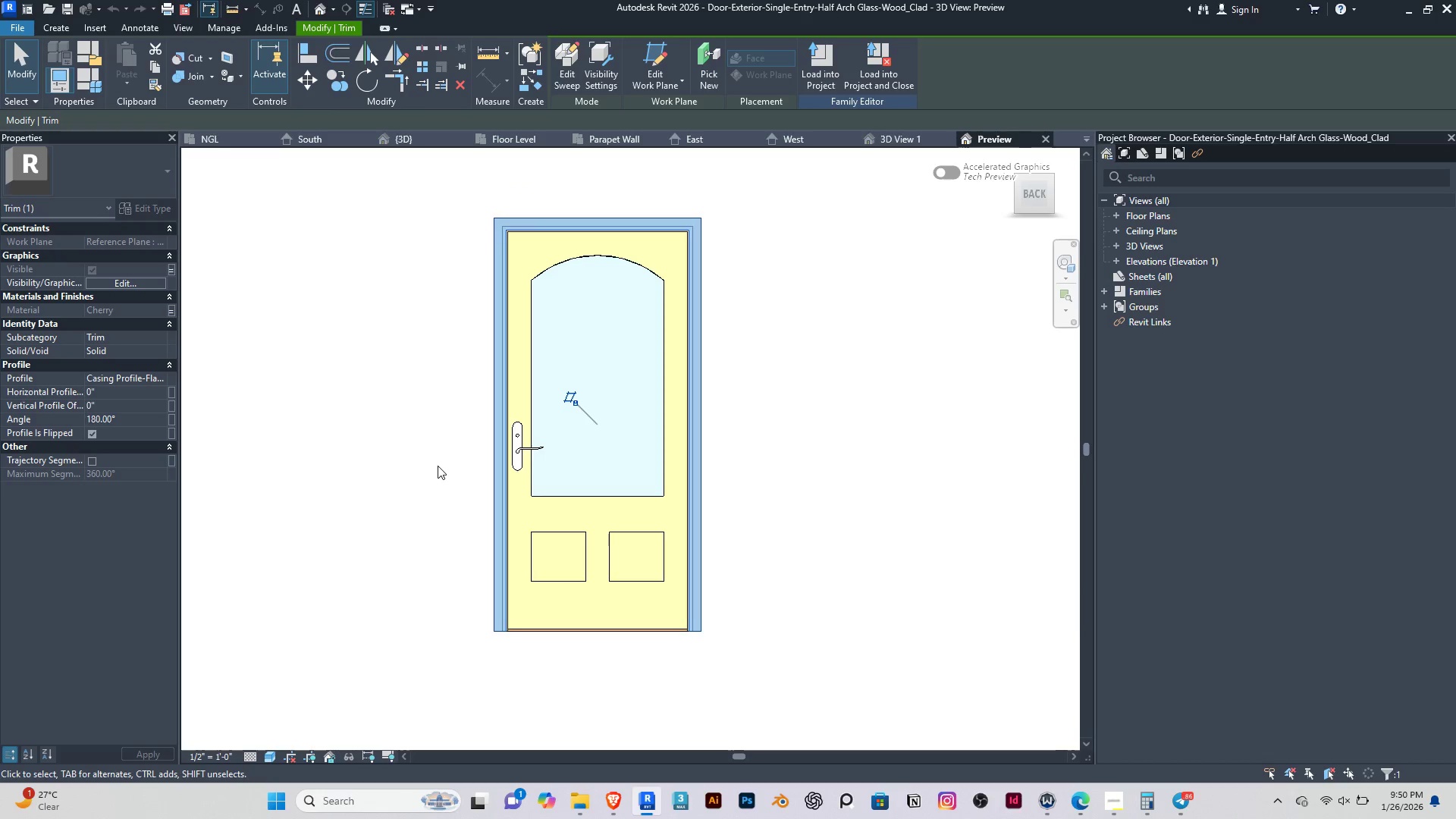 
hold_key(key=ShiftRight, duration=0.59)
 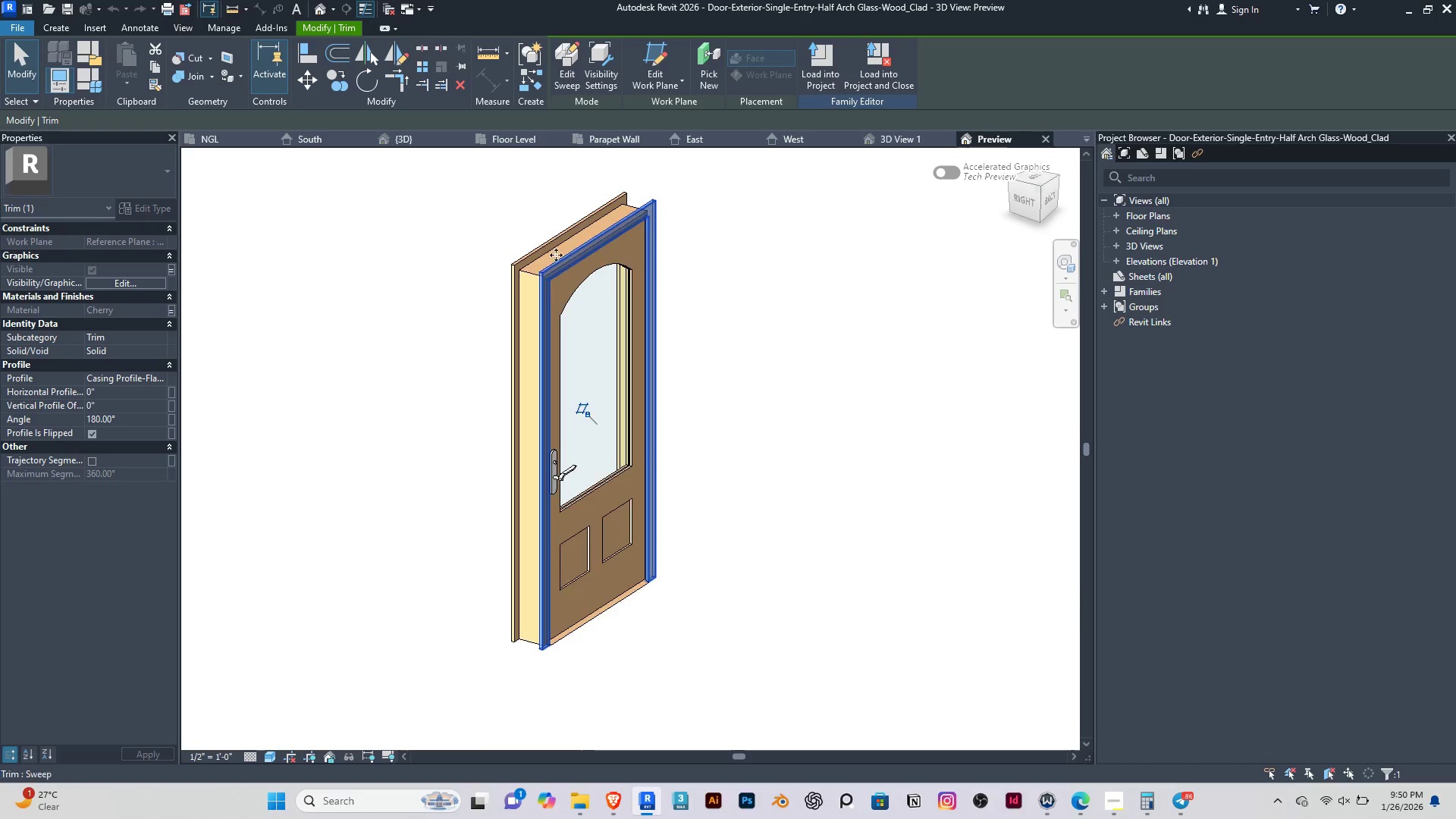 
scroll: coordinate [554, 253], scroll_direction: up, amount: 2.0
 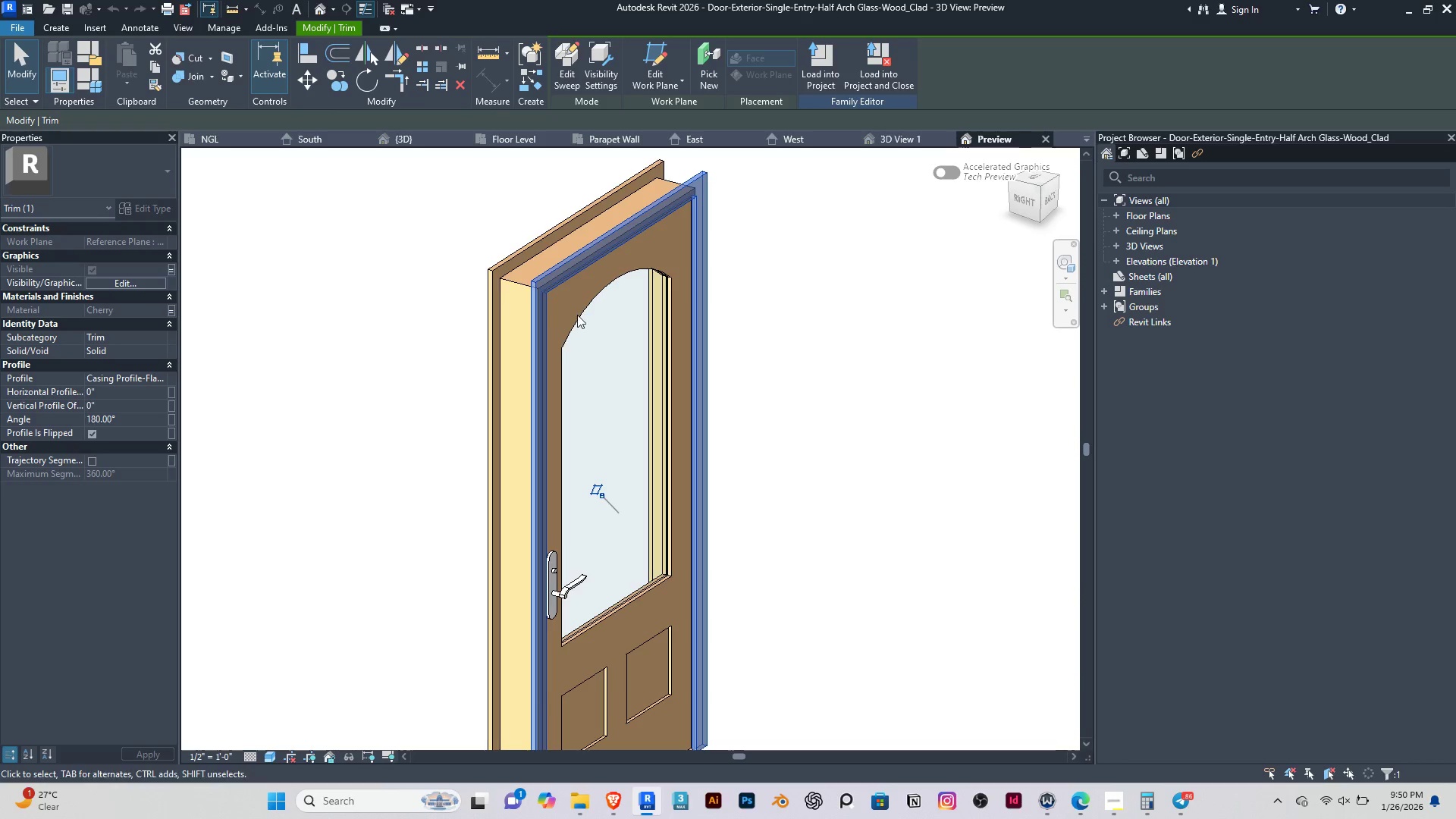 
left_click([577, 315])
 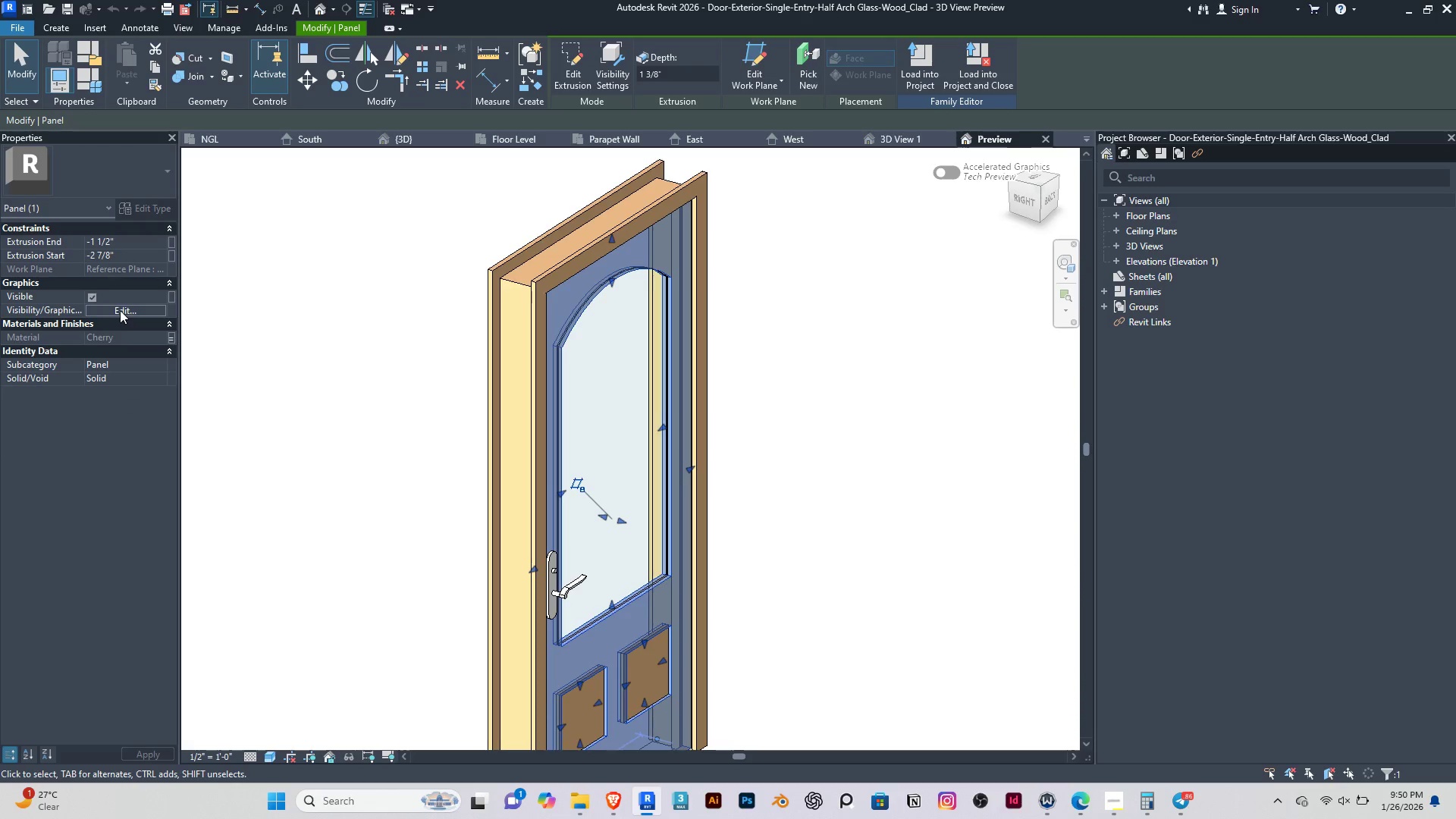 
left_click([137, 337])
 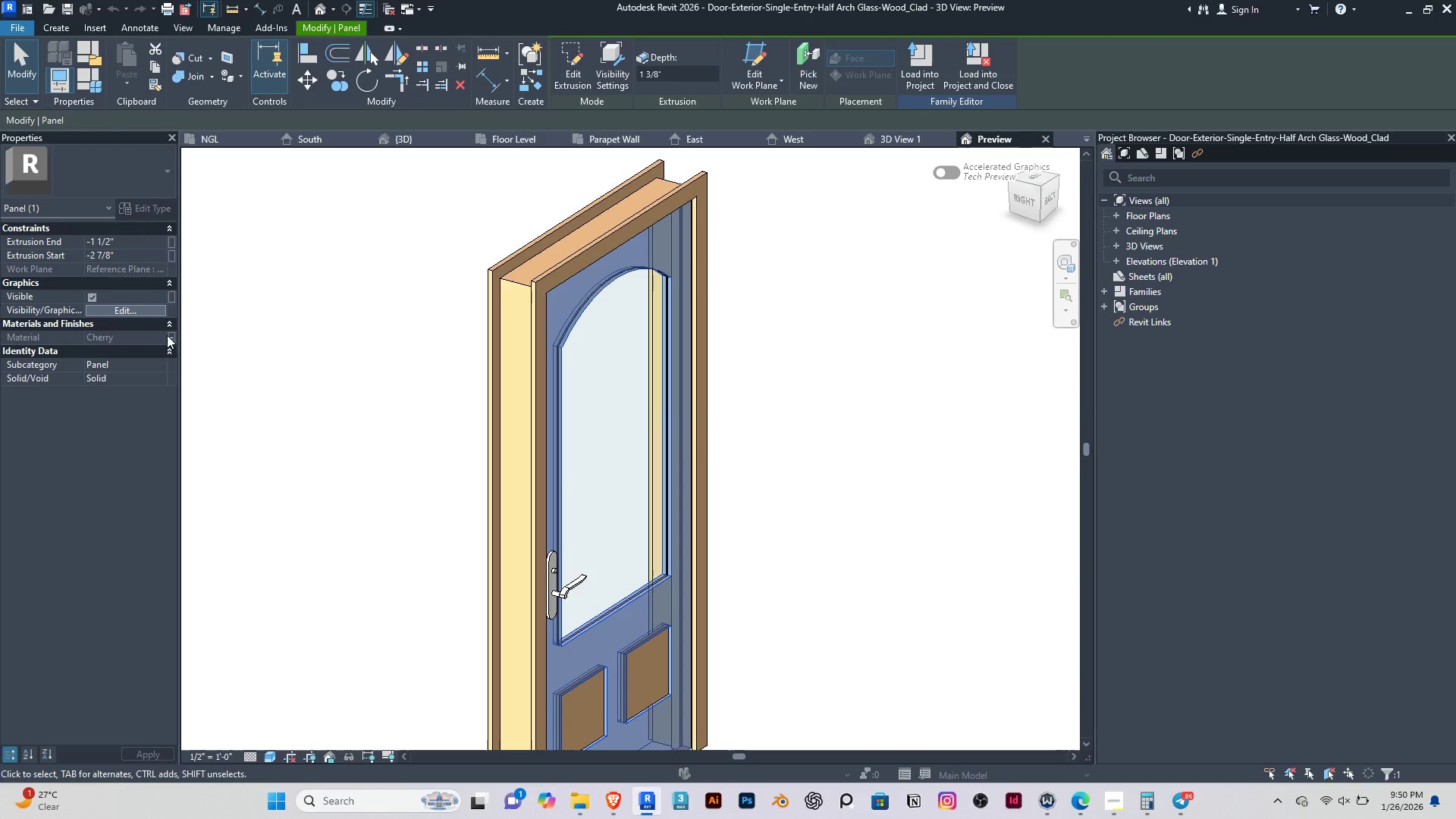 
left_click([170, 334])
 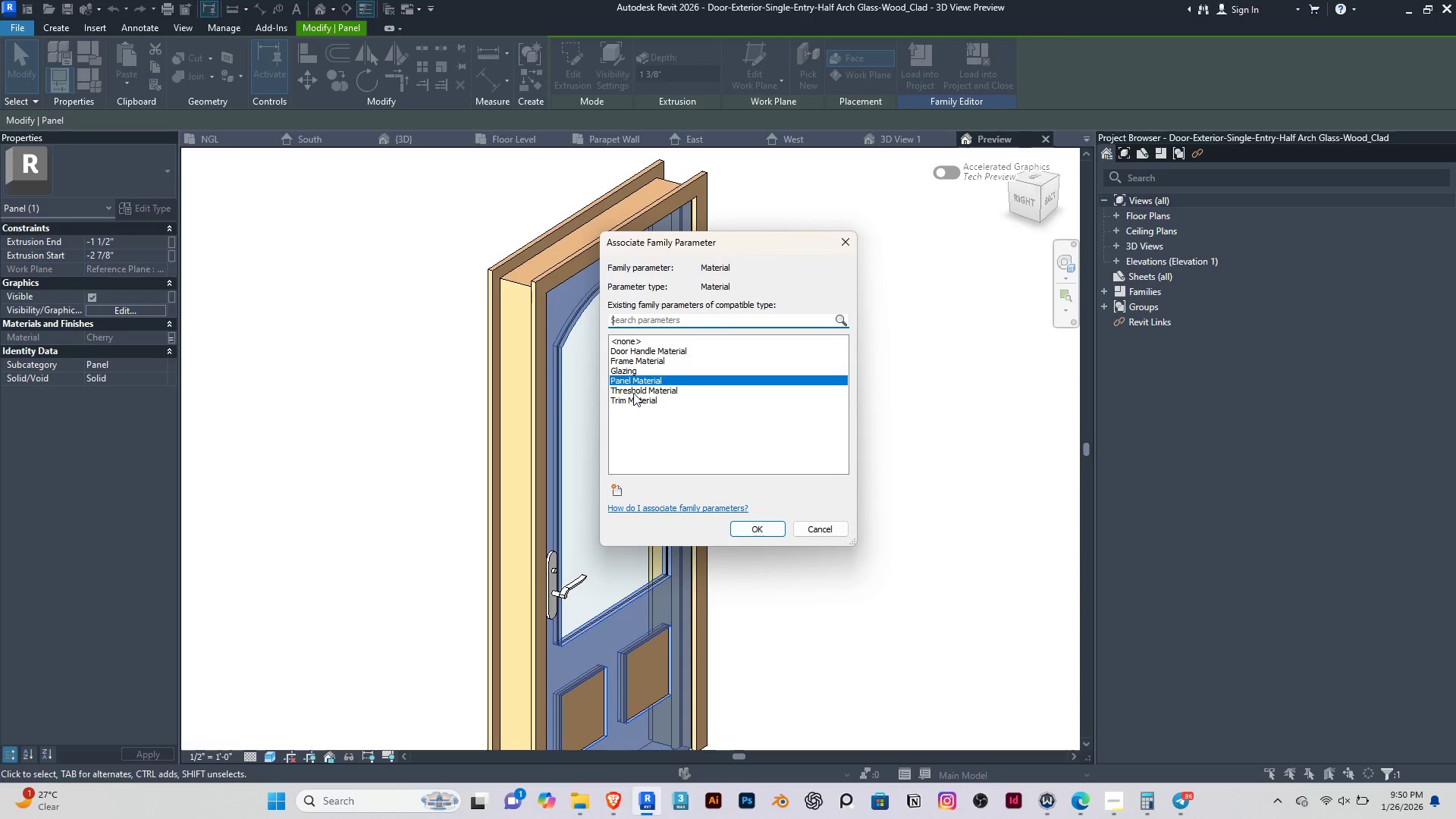 
left_click([637, 359])
 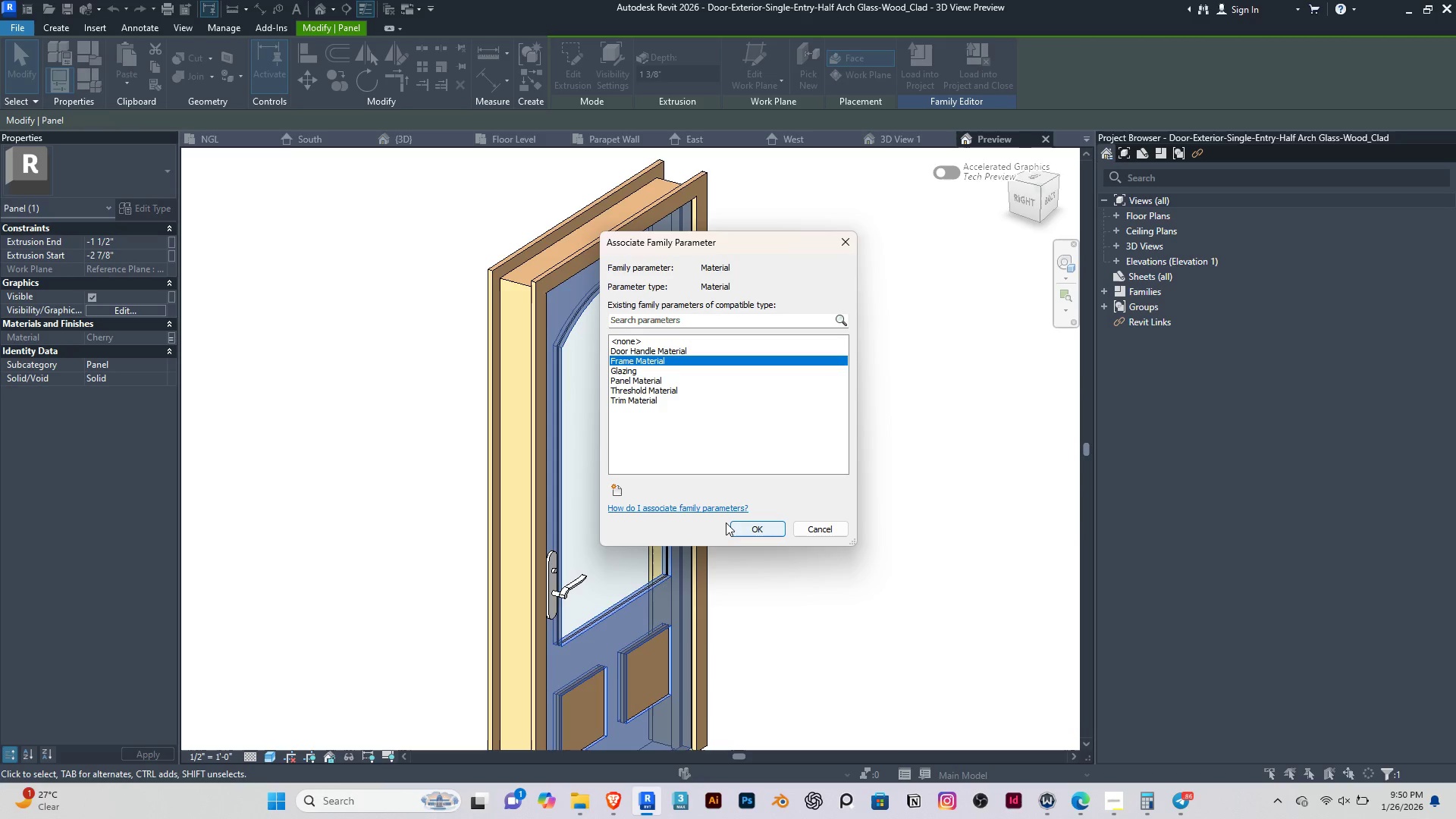 
left_click([736, 526])
 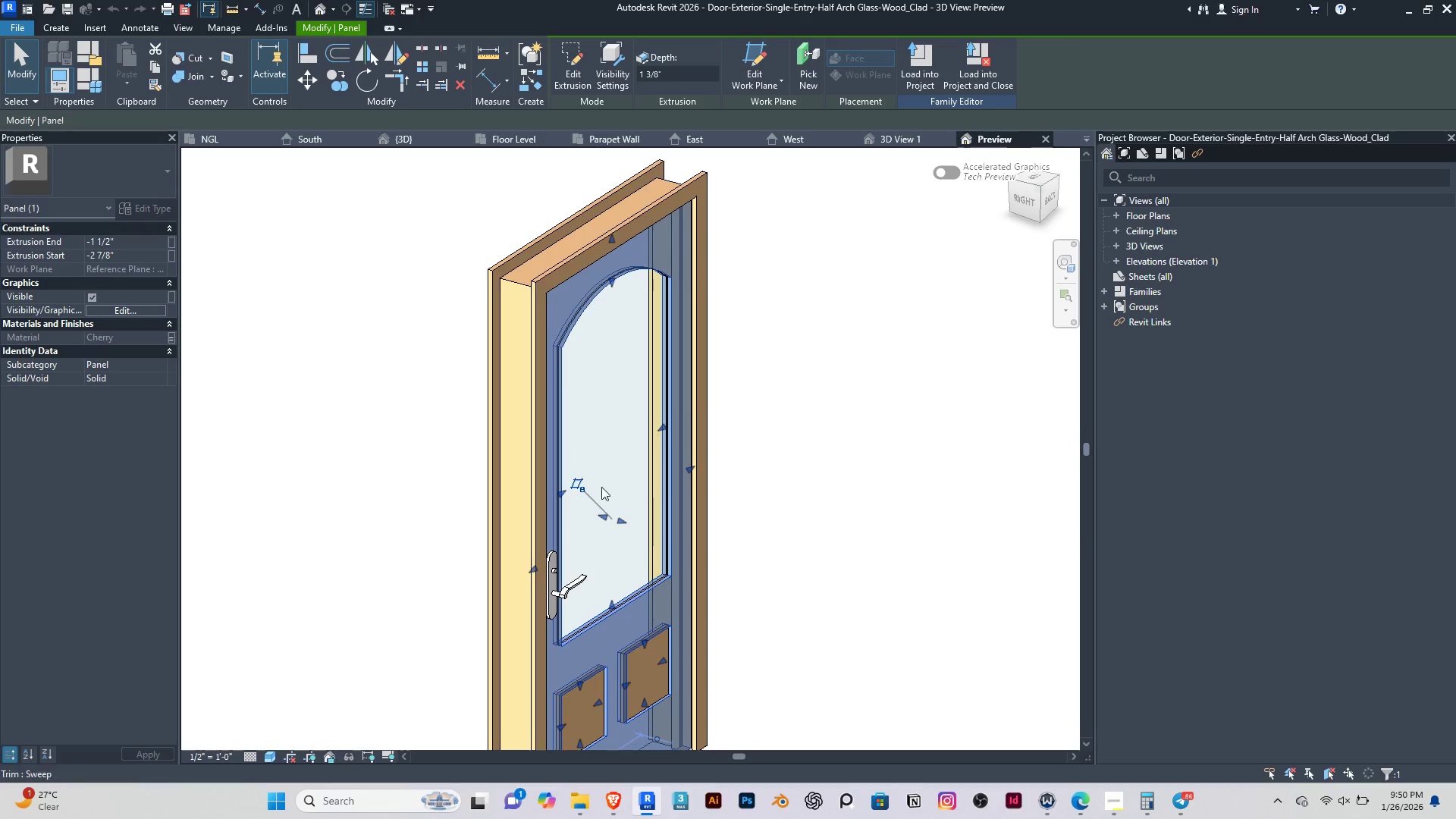 
left_click([340, 419])
 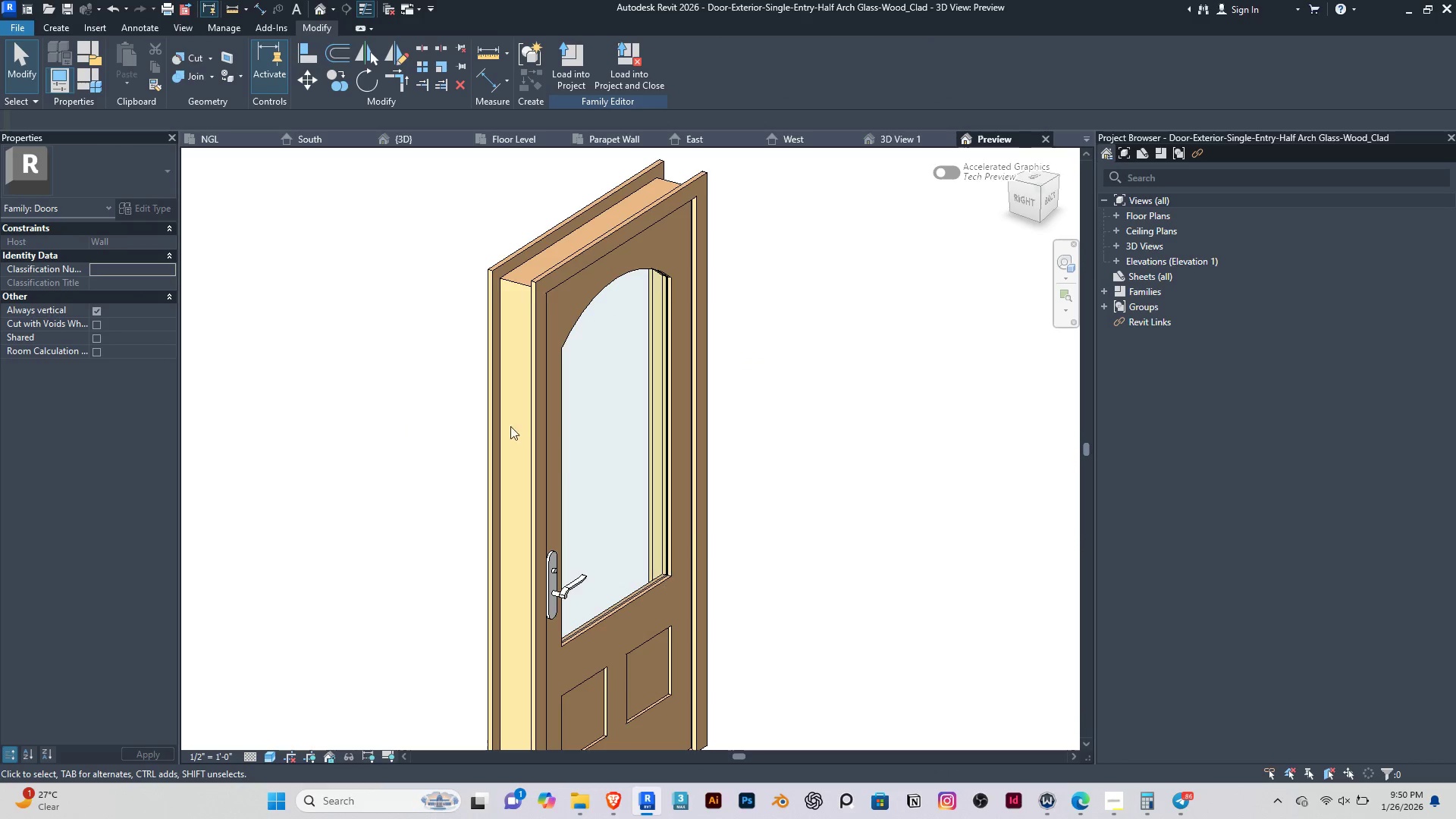 
hold_key(key=ShiftRight, duration=0.44)
 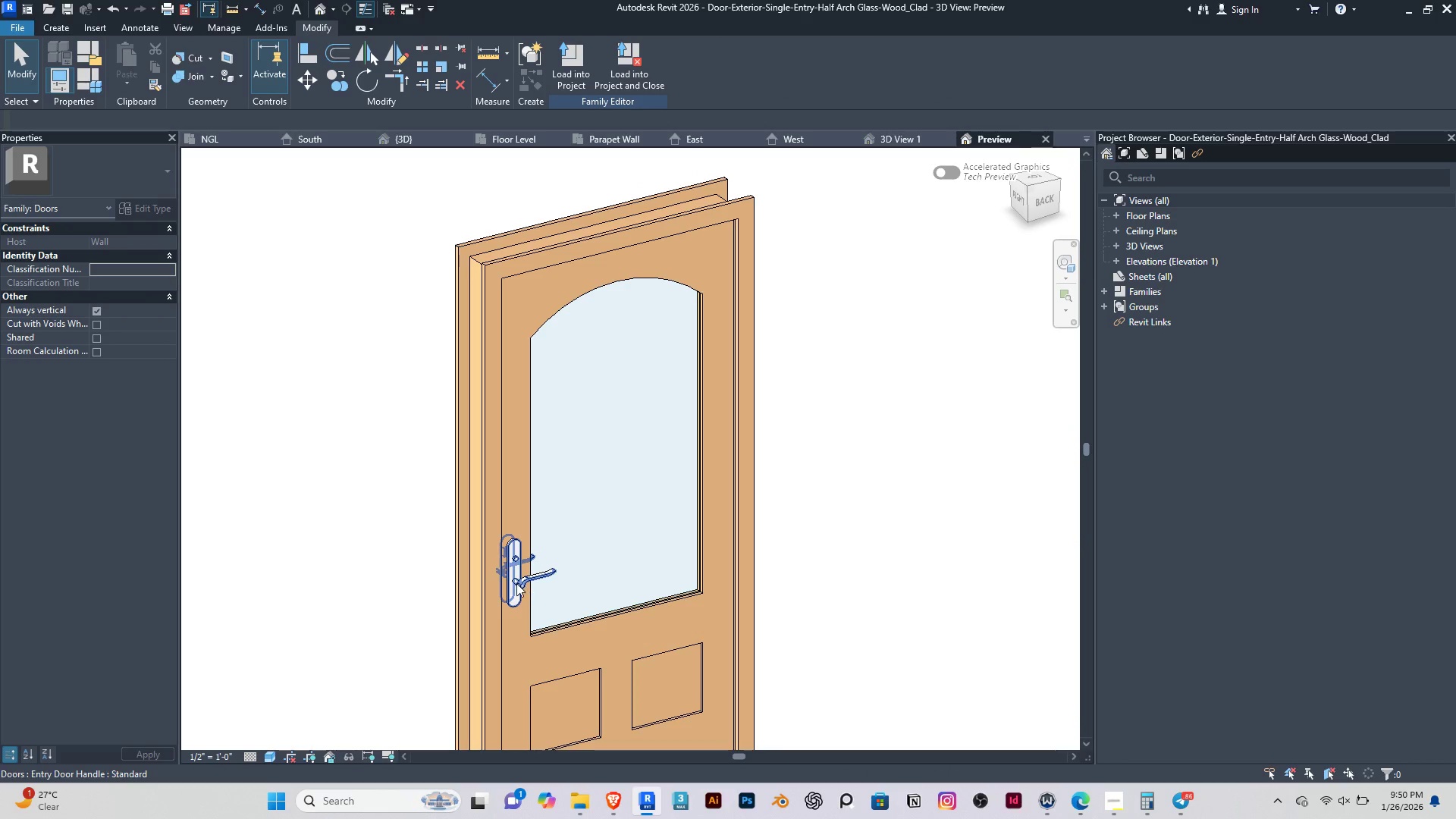 
left_click([516, 583])
 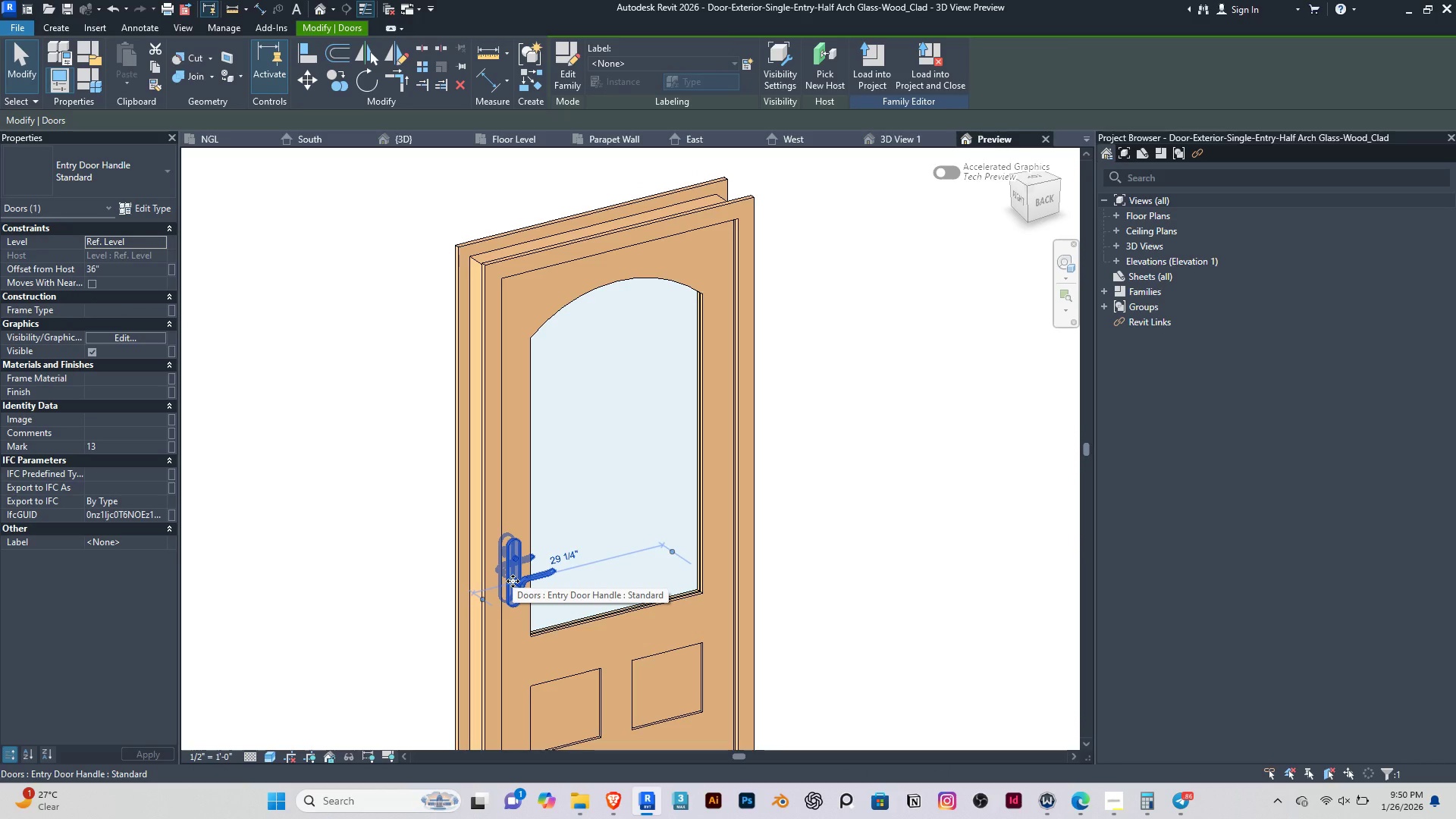 
left_click([367, 516])
 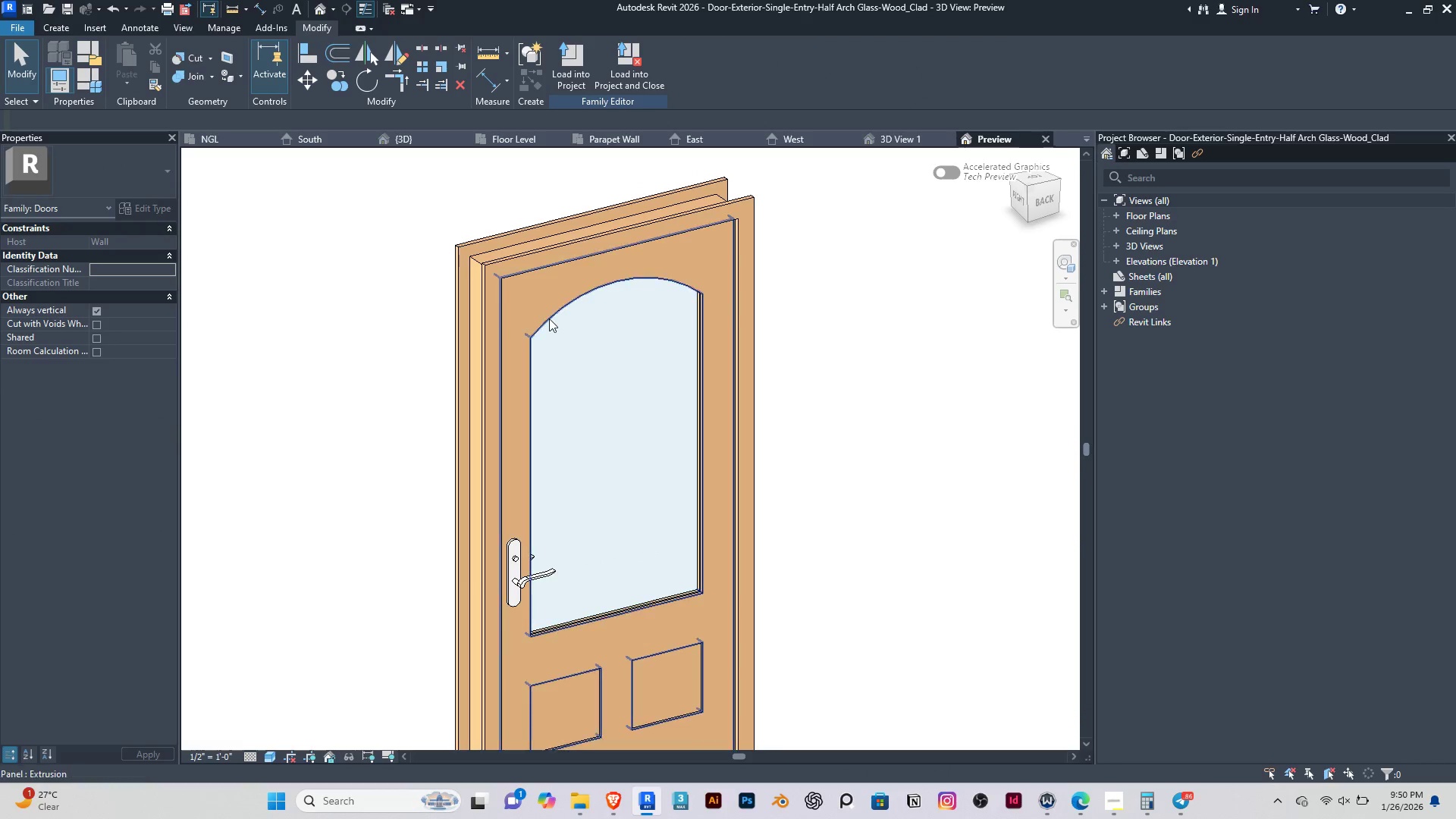 
left_click([549, 318])
 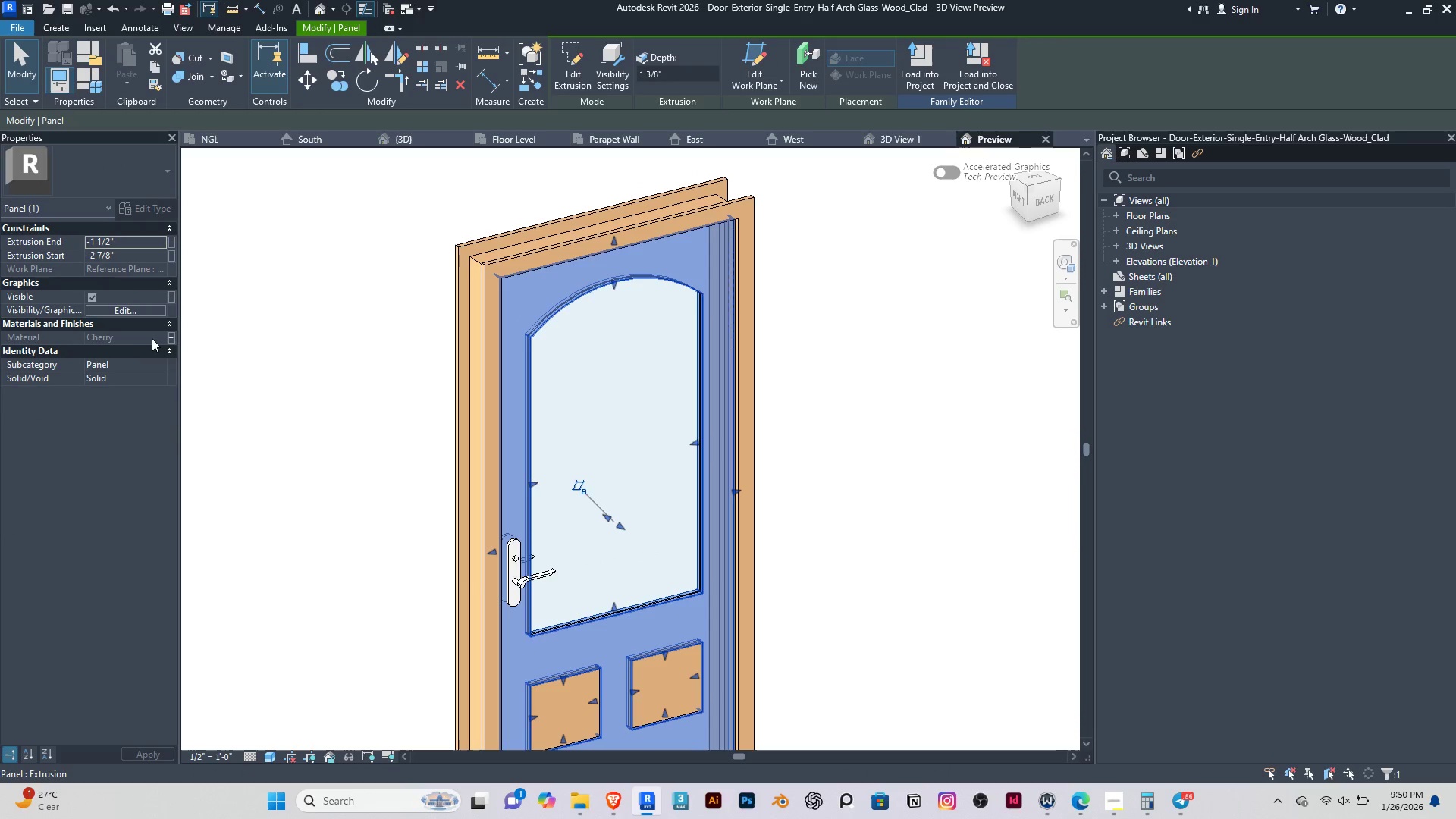 
left_click([173, 333])
 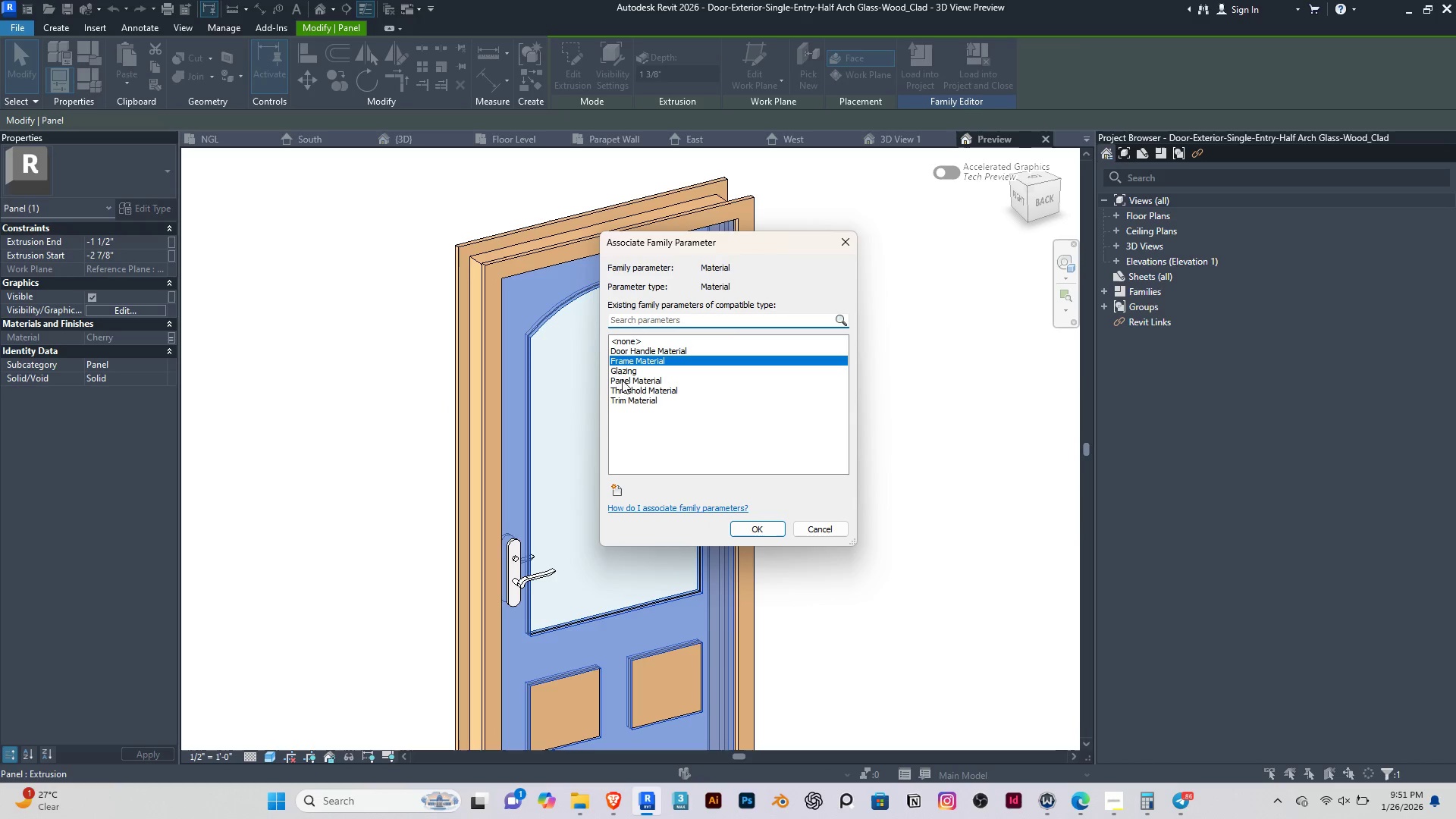 
left_click([637, 351])
 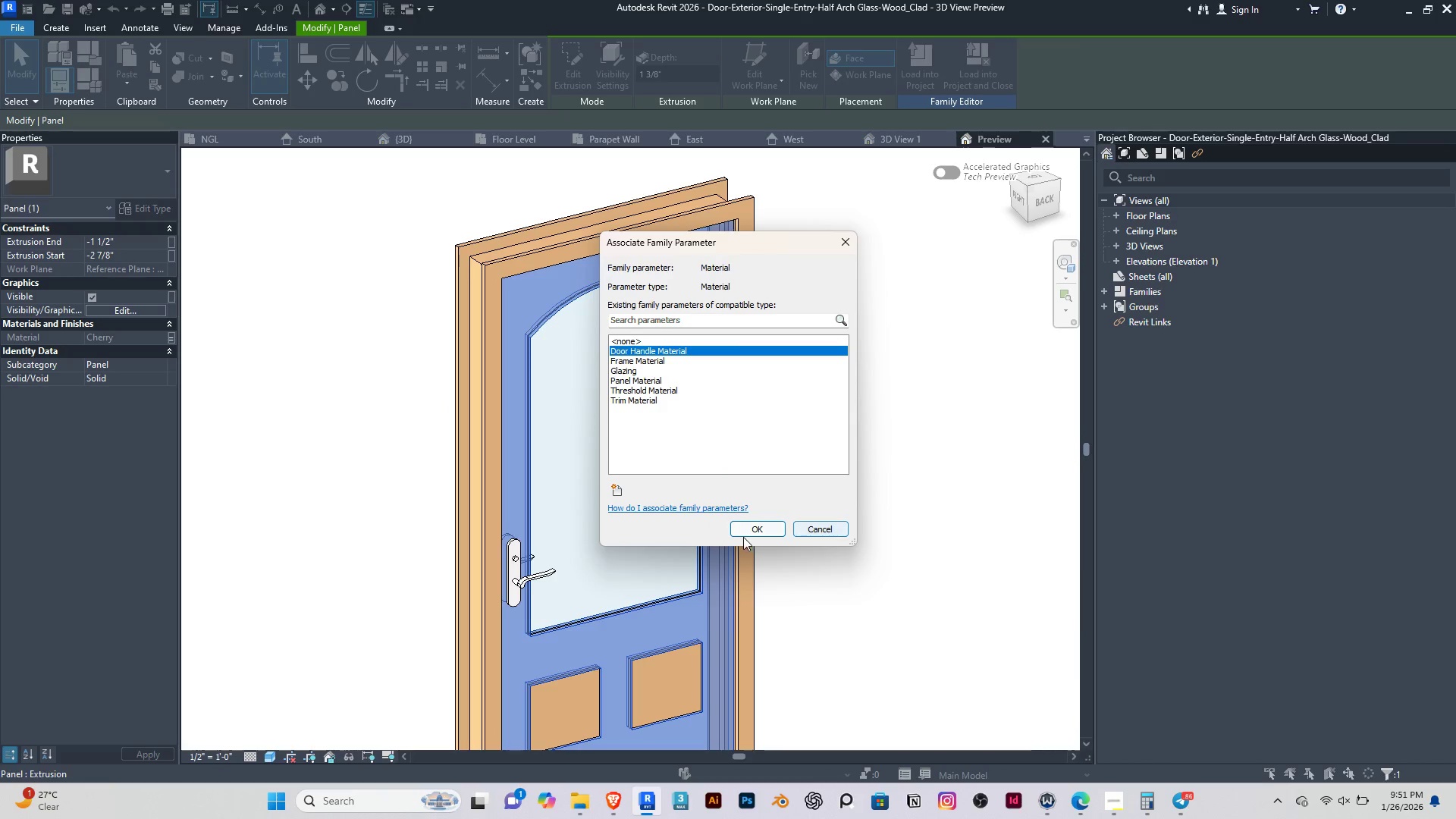 
left_click([753, 531])
 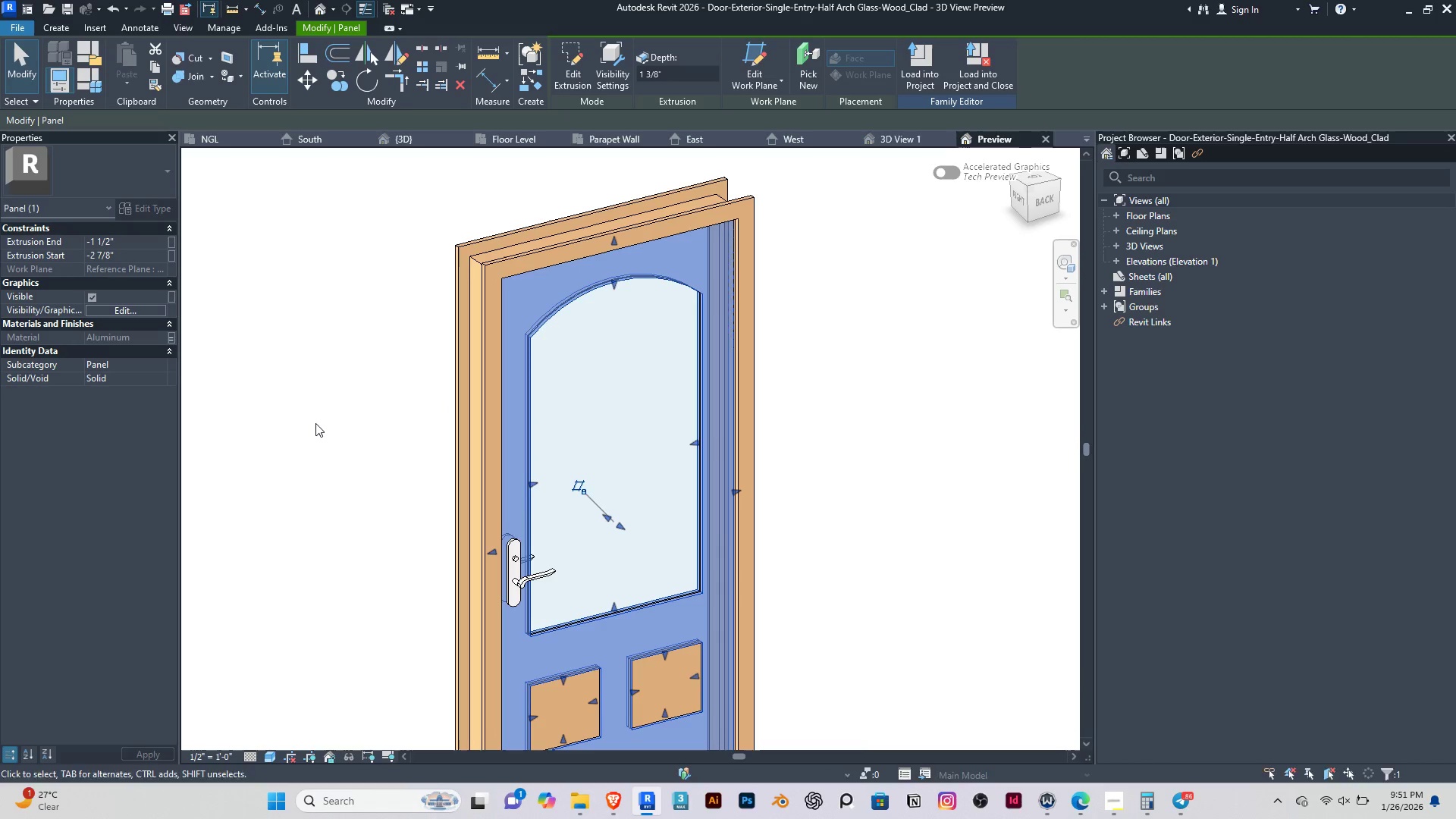 
left_click([315, 423])
 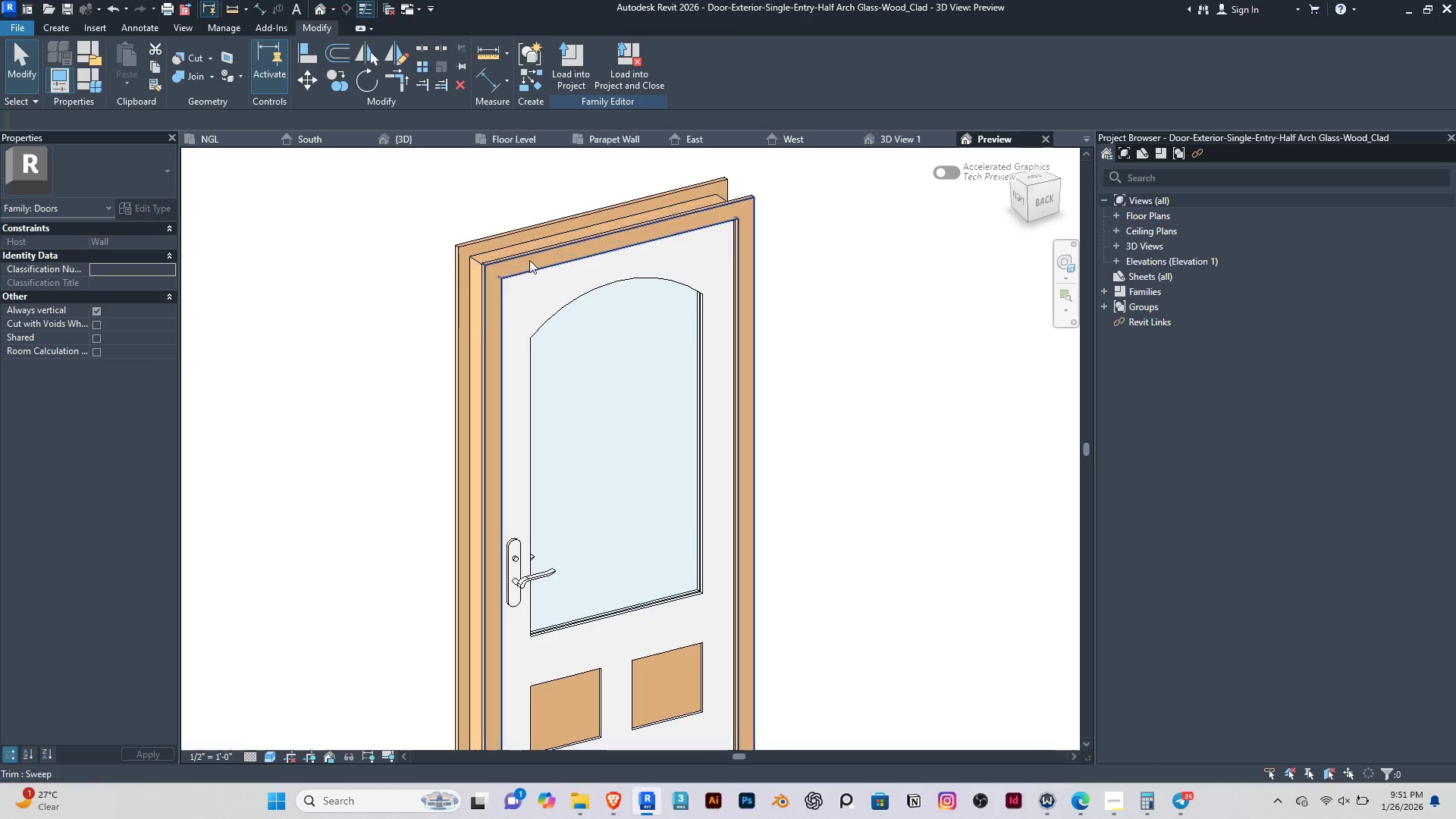 
left_click([529, 260])
 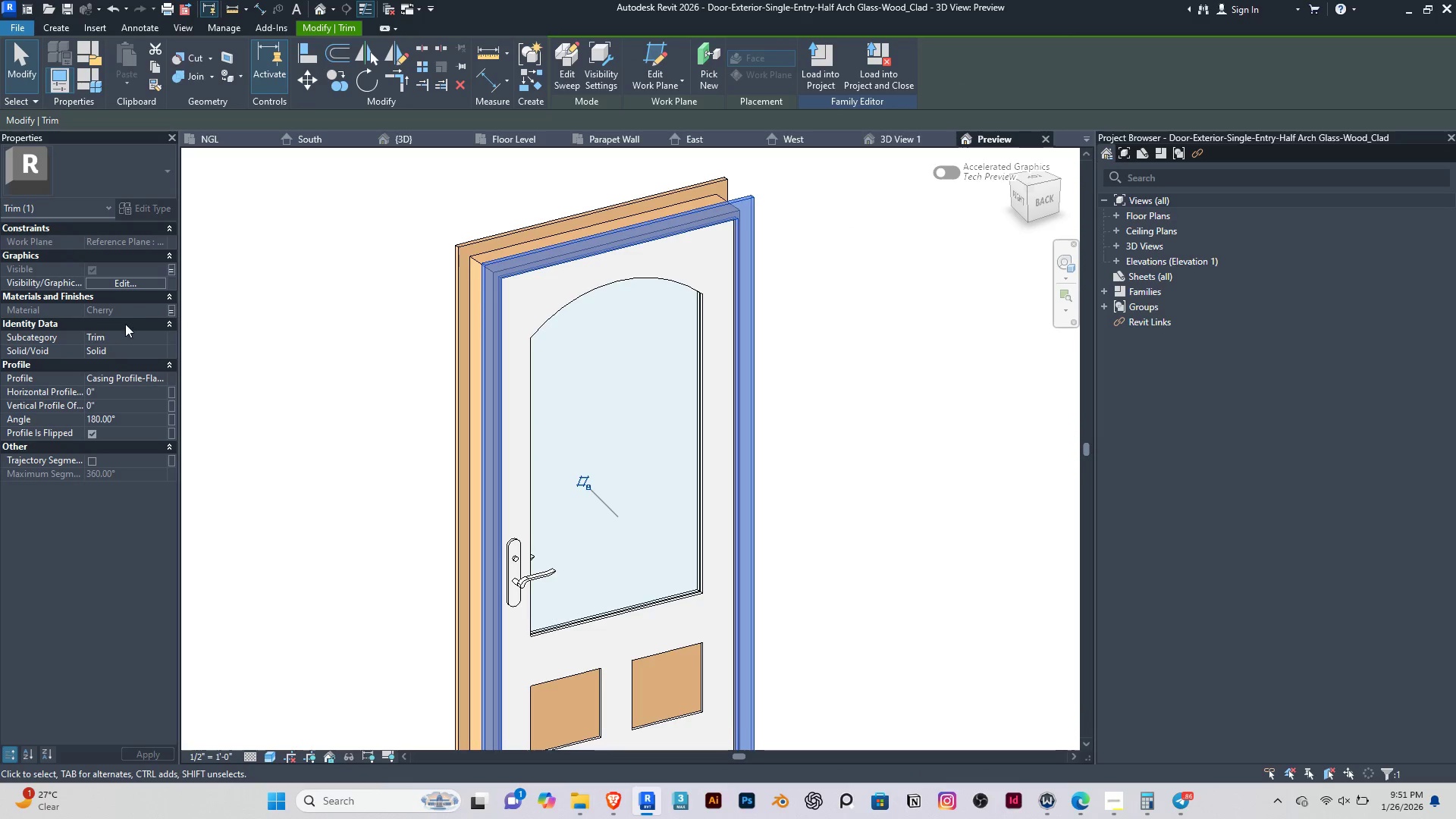 
left_click([164, 308])
 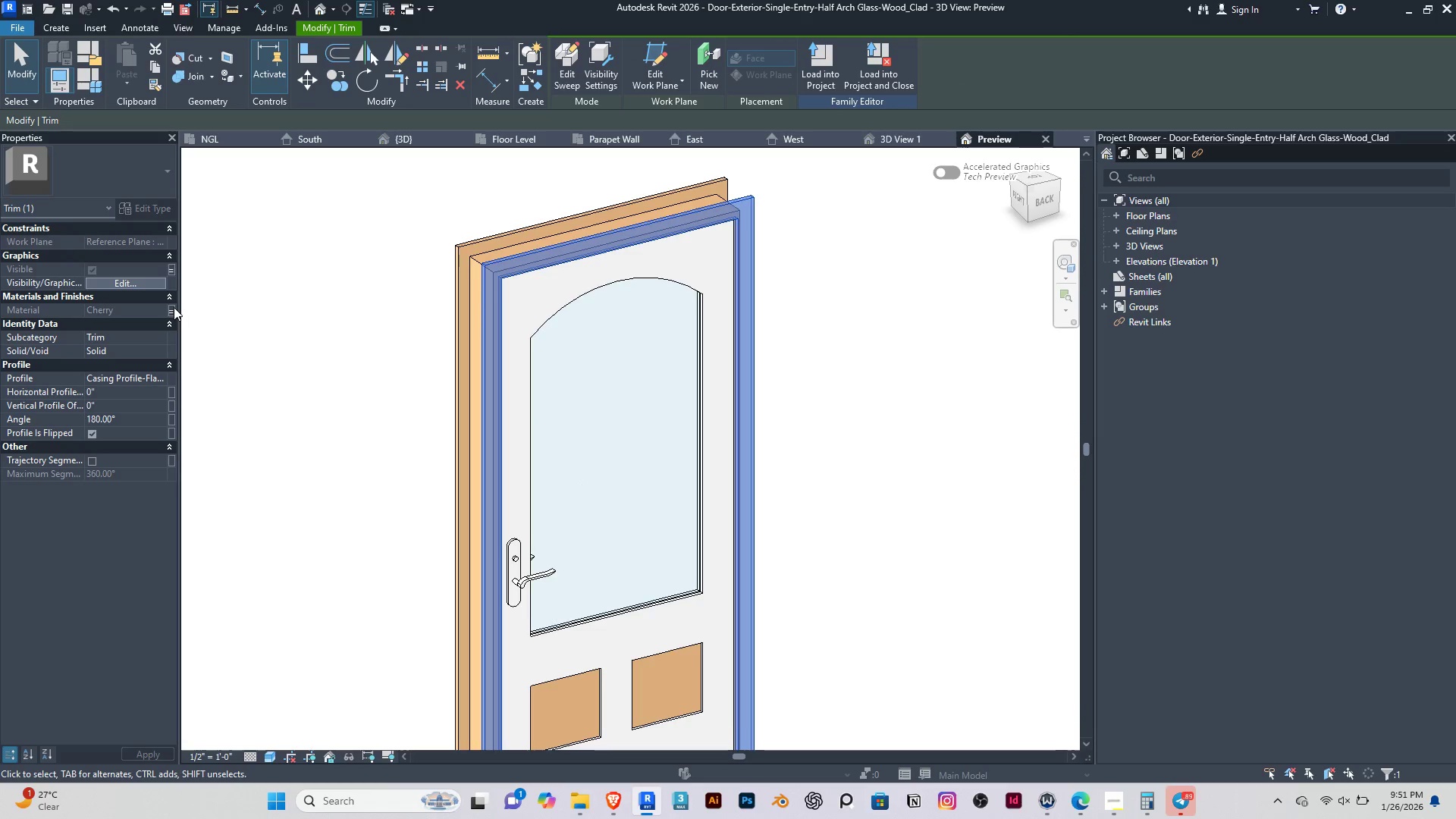 
double_click([174, 307])
 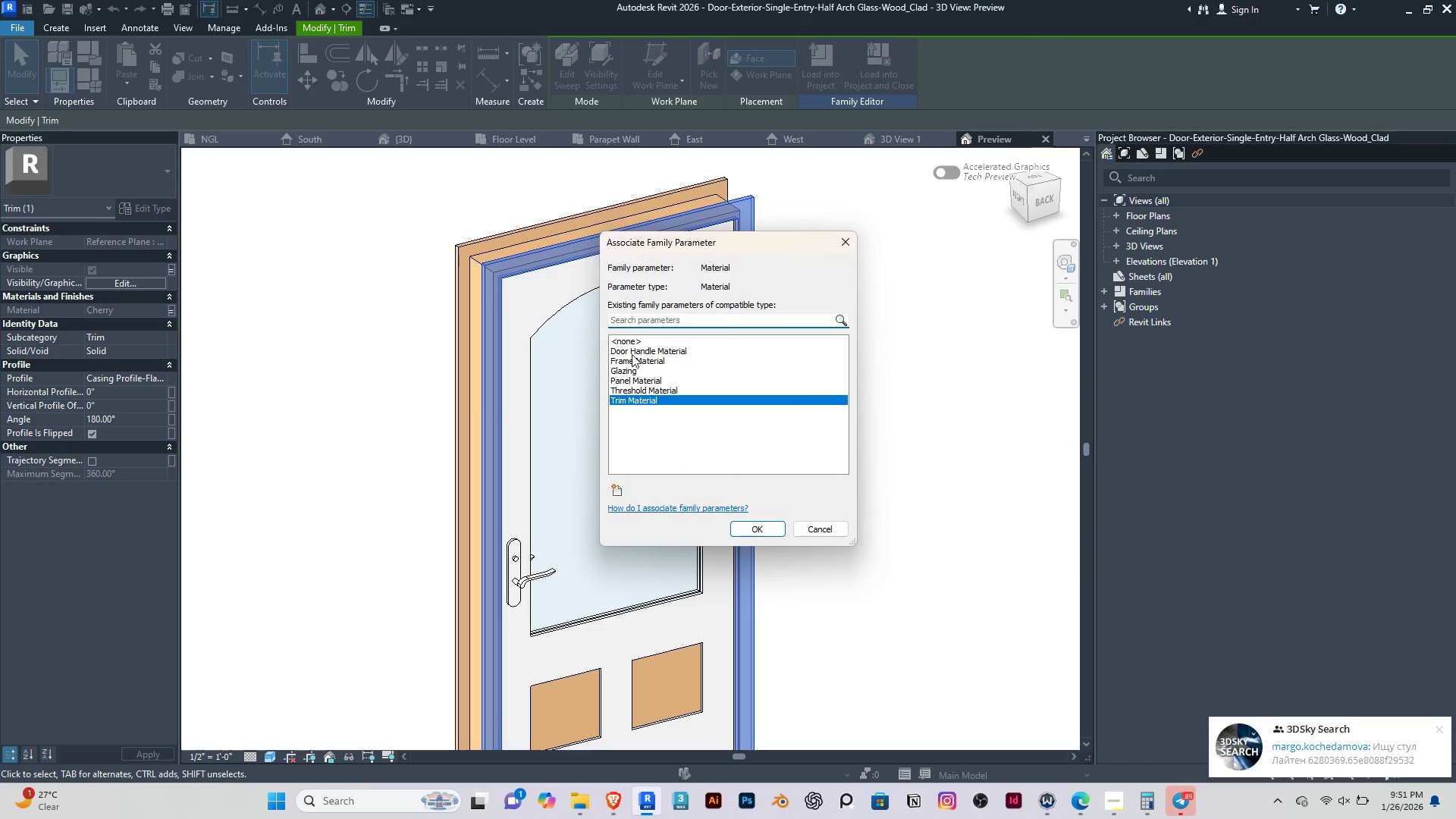 
left_click([631, 353])
 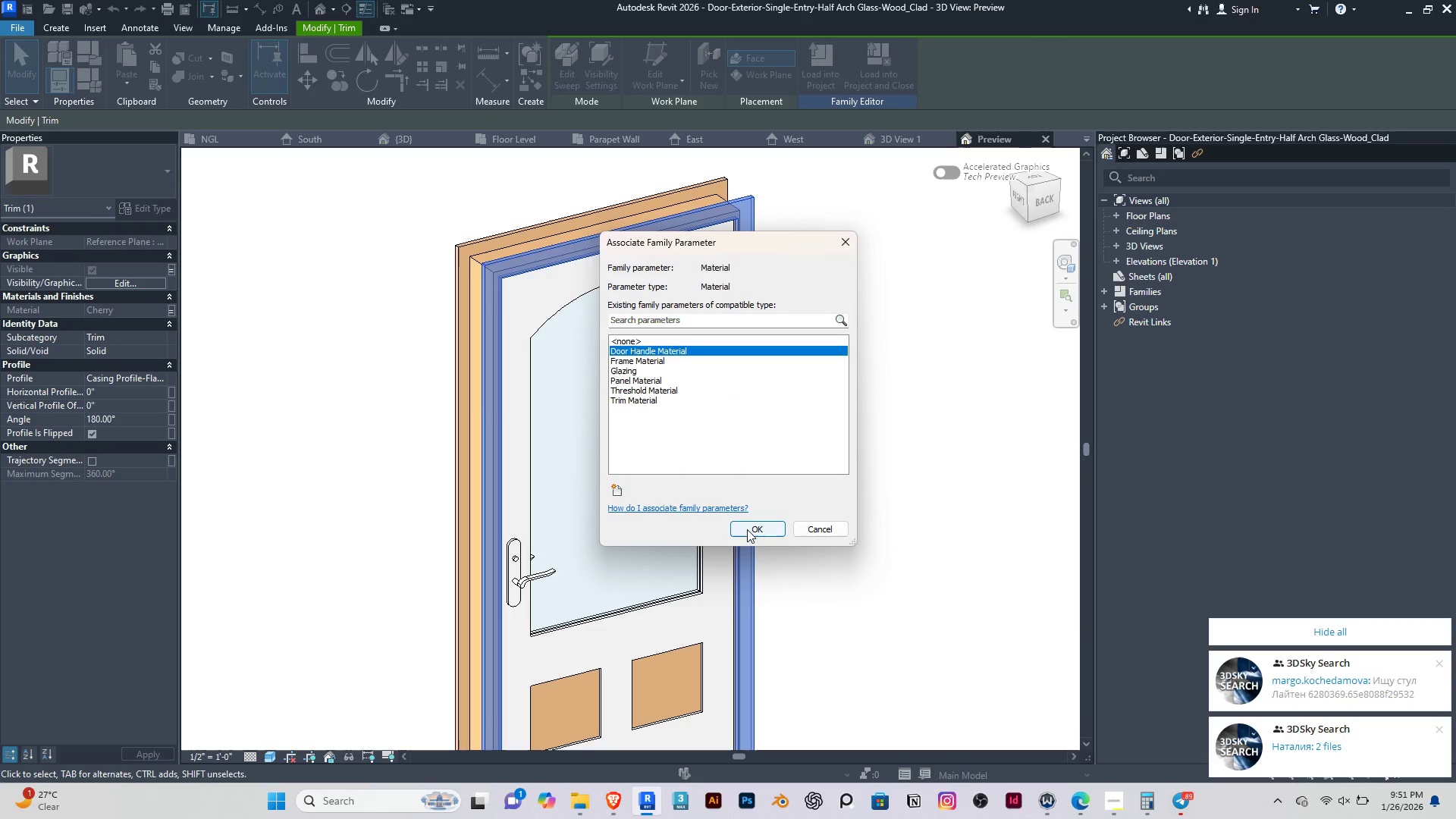 
left_click([748, 529])
 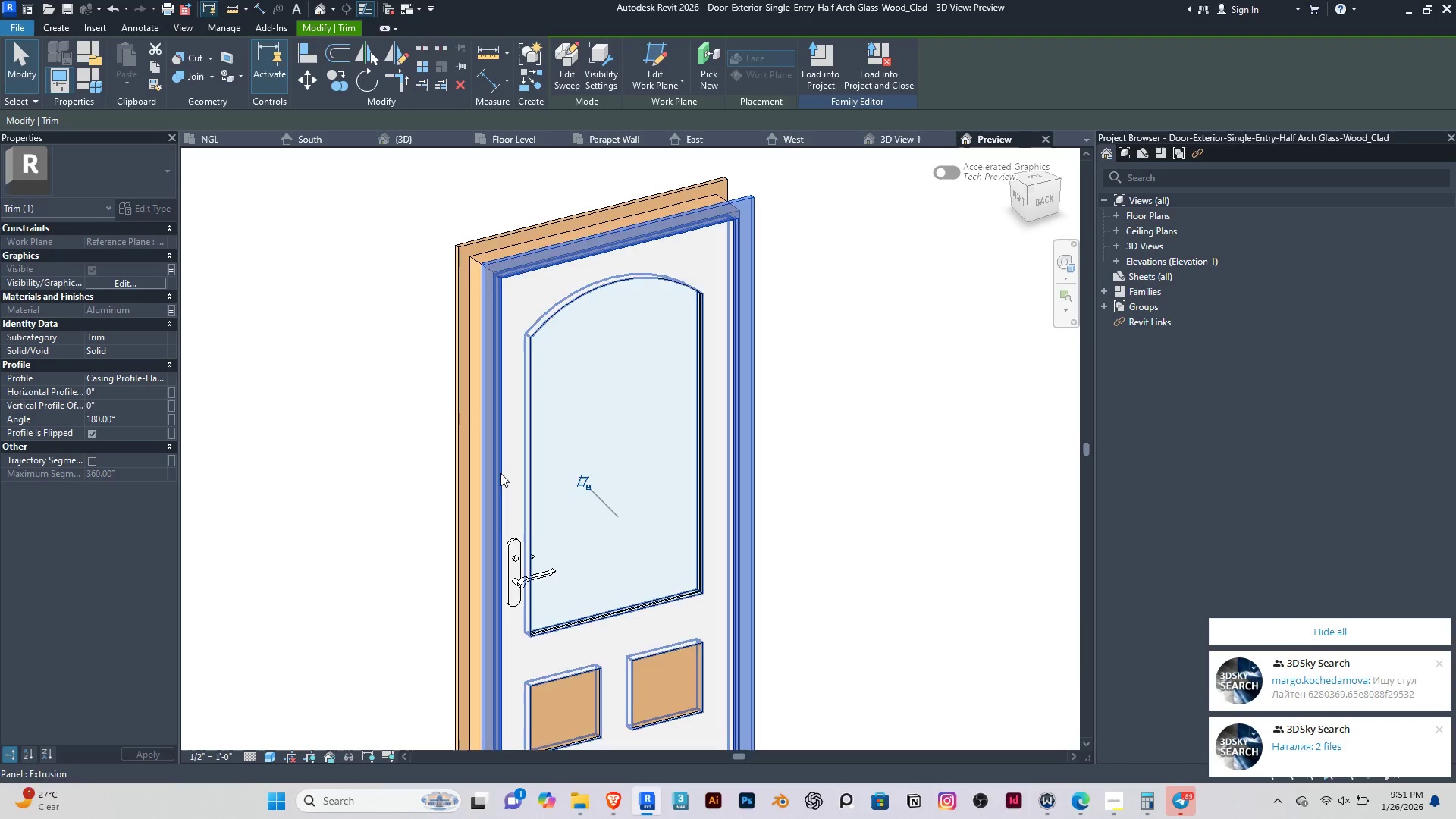 
left_click([378, 319])
 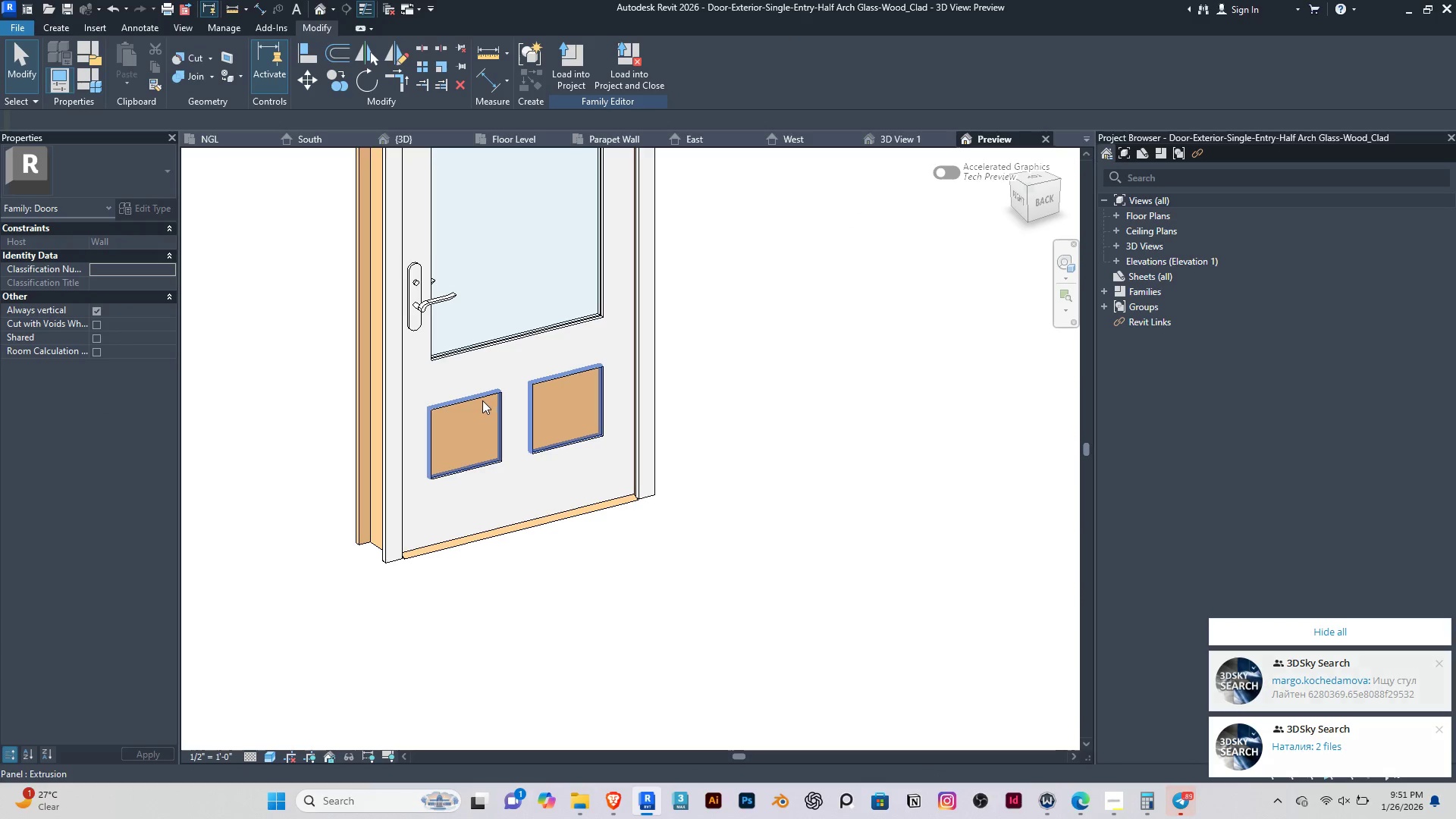 
hold_key(key=ShiftRight, duration=1.51)
 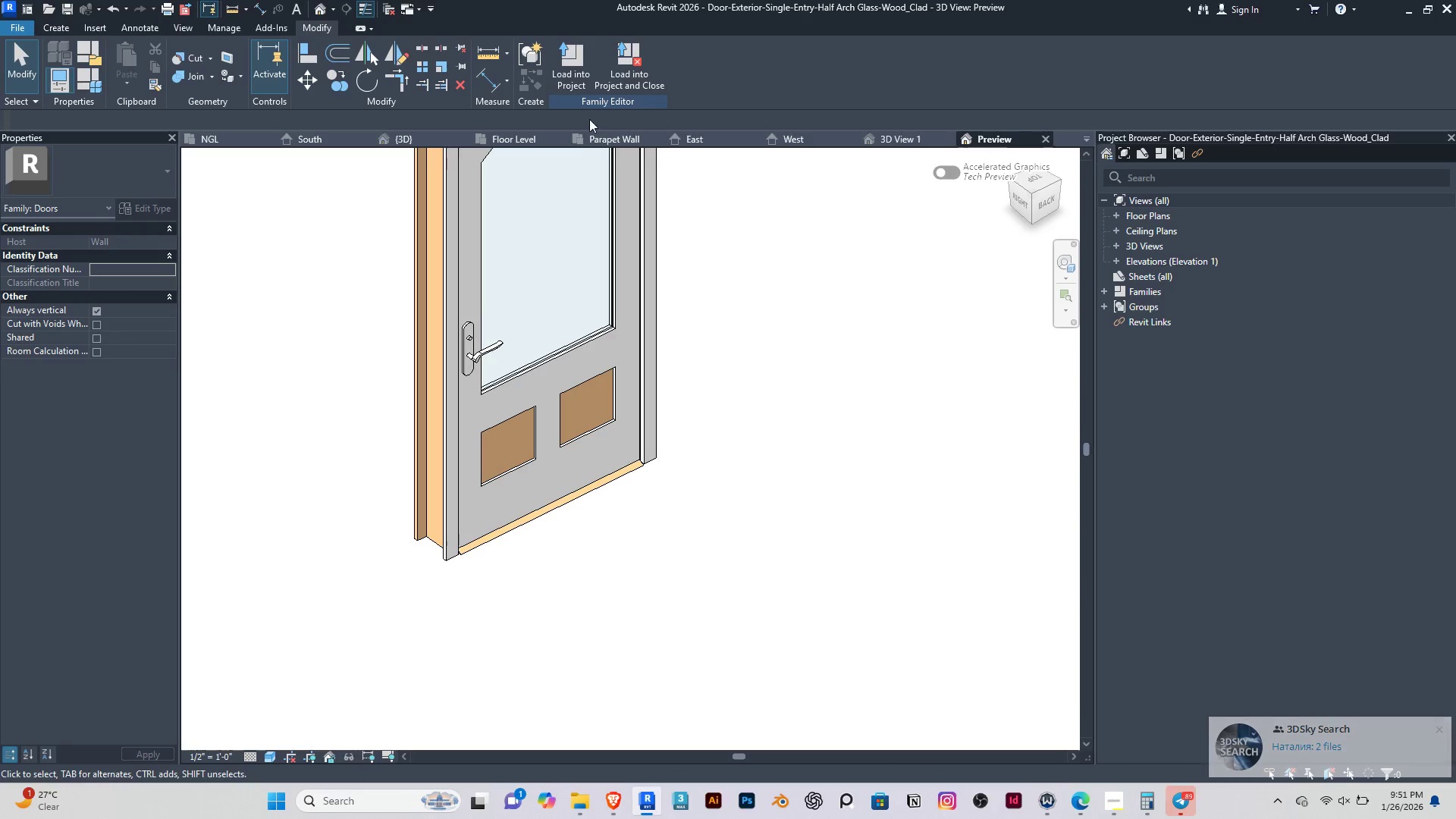 
scroll: coordinate [360, 460], scroll_direction: none, amount: 0.0
 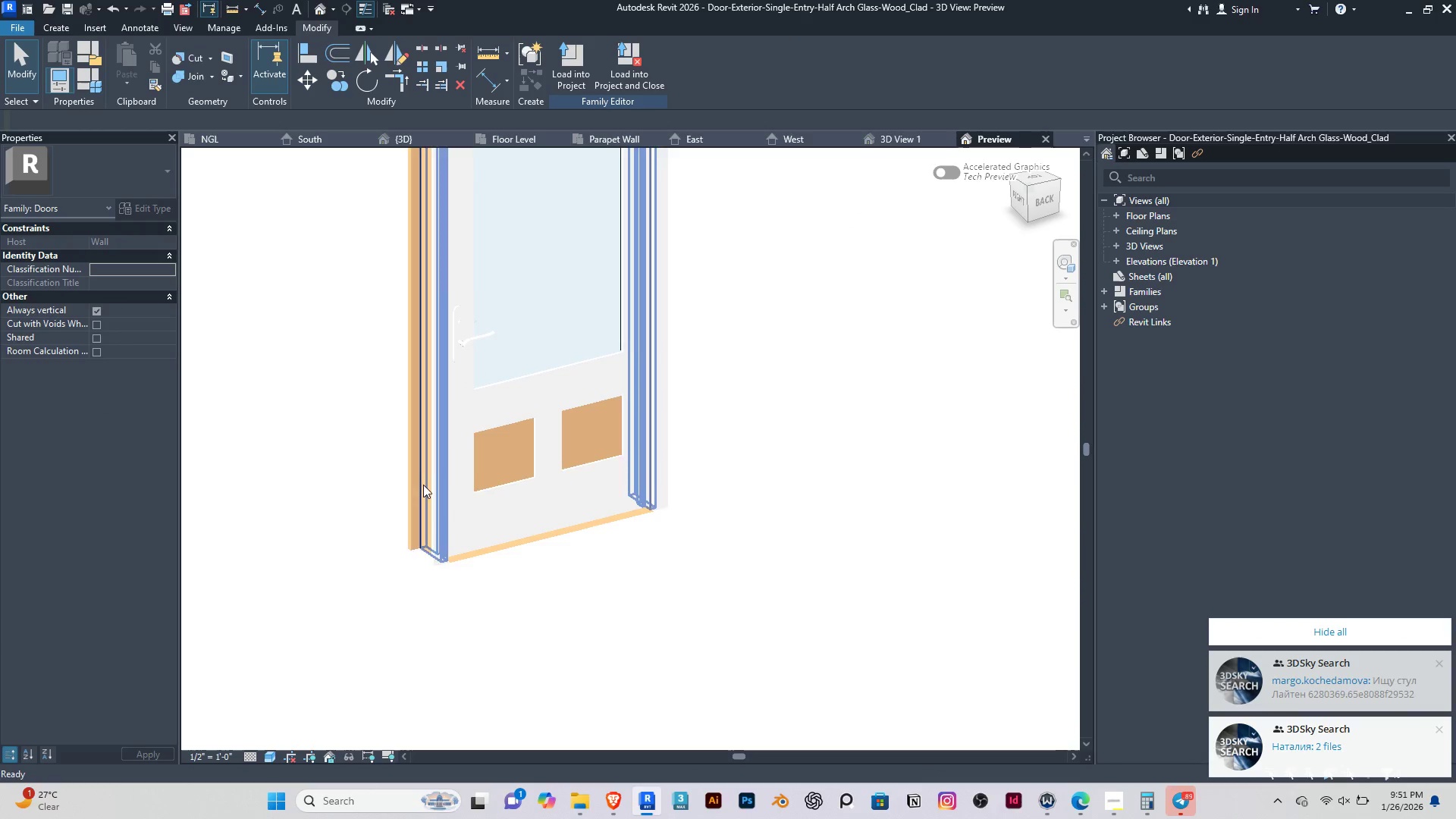 
hold_key(key=ShiftRight, duration=0.34)
scroll: coordinate [428, 539], scroll_direction: down, amount: 1.0
 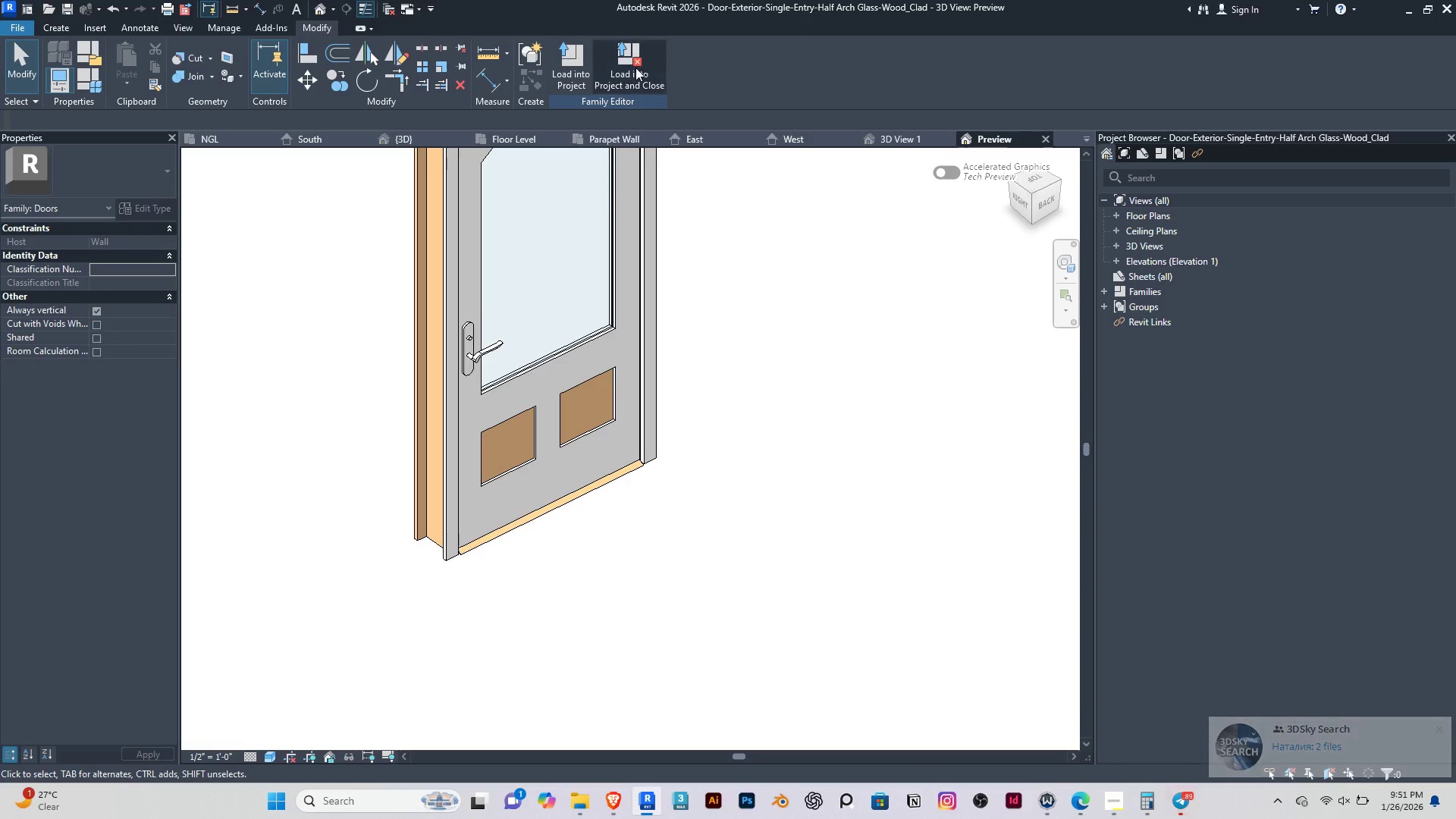 
left_click([632, 64])
 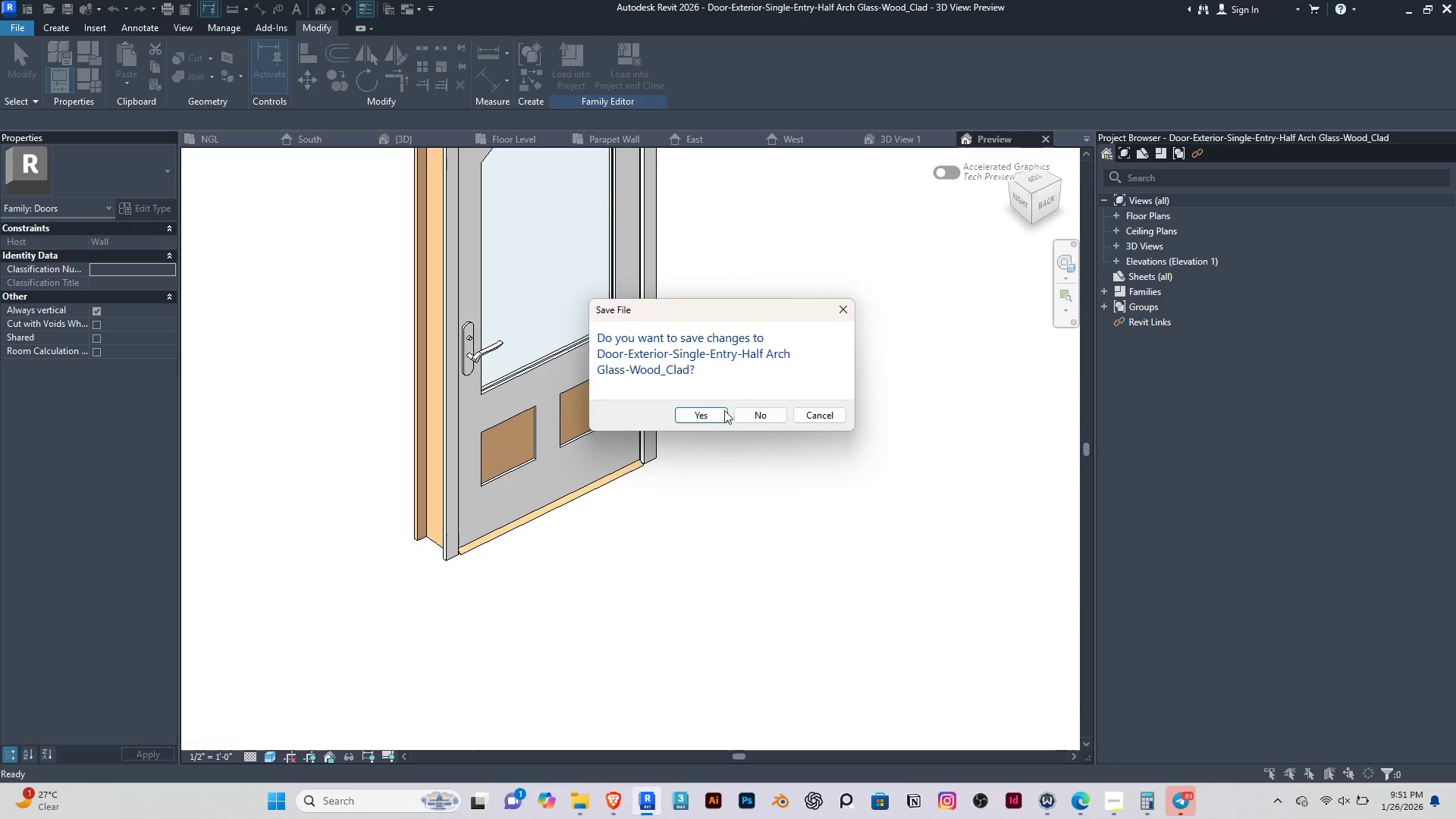 
left_click([755, 411])
 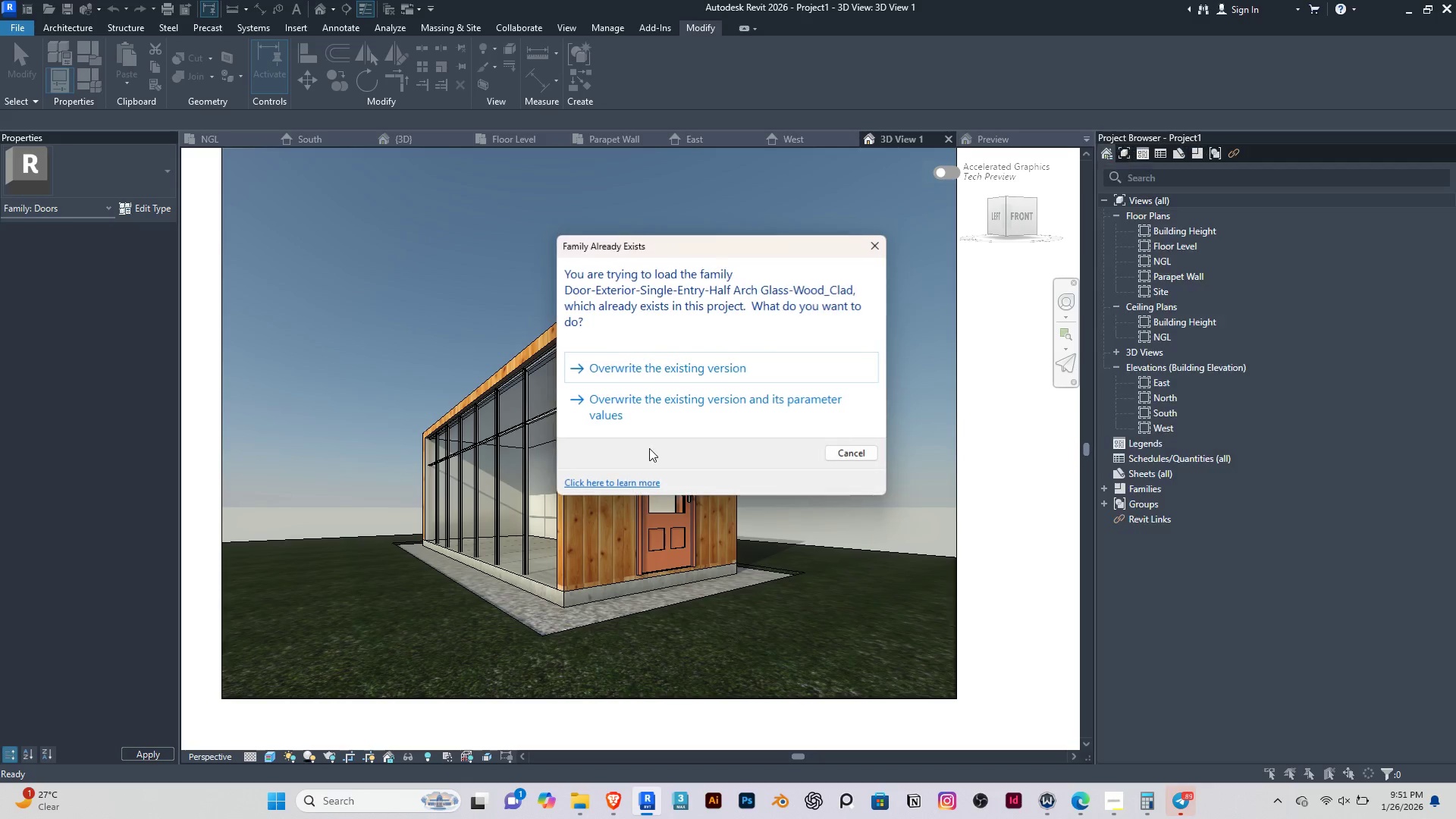 
left_click([674, 357])
 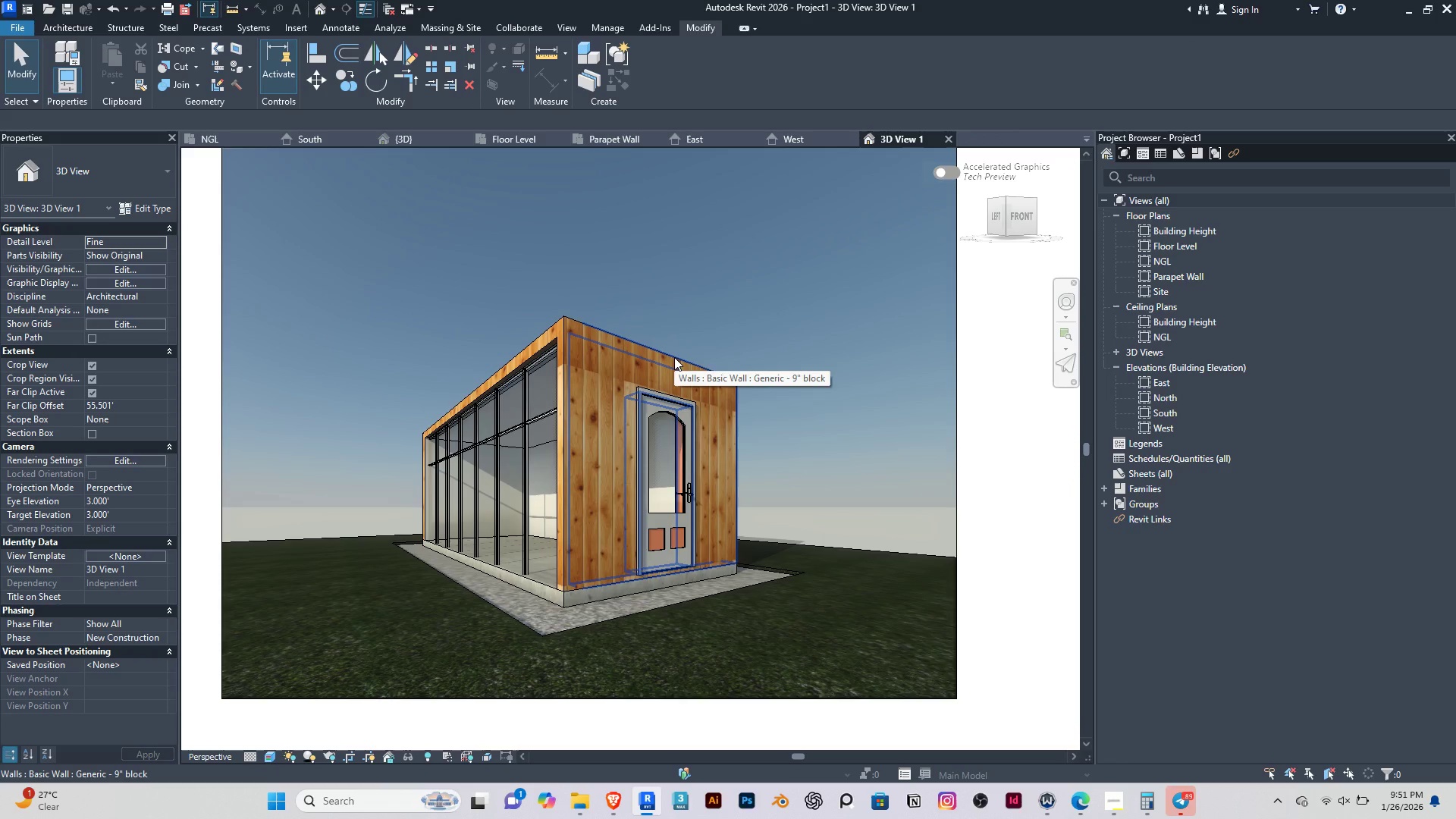 
left_click([529, 223])
 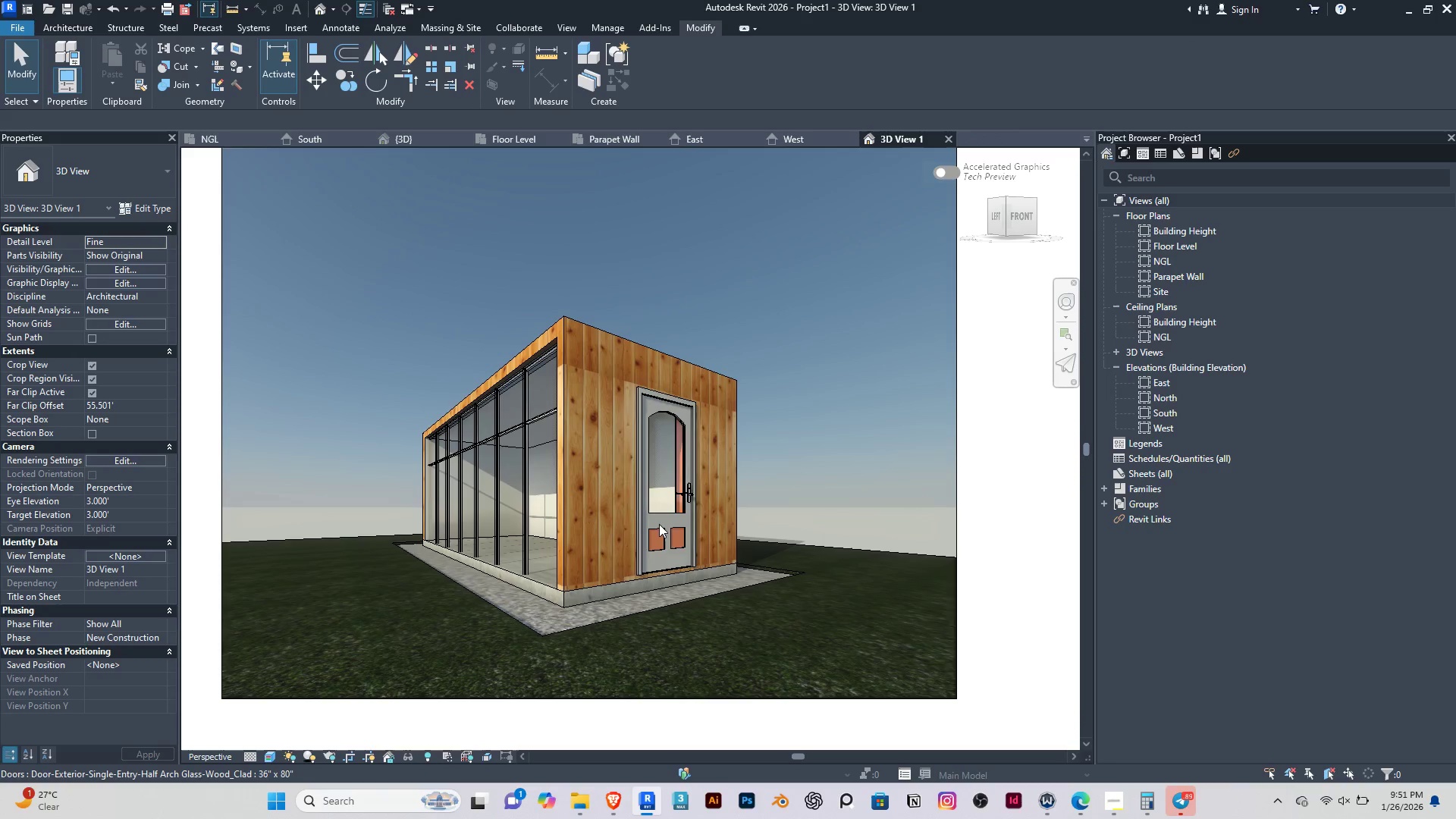 
left_click([666, 534])
 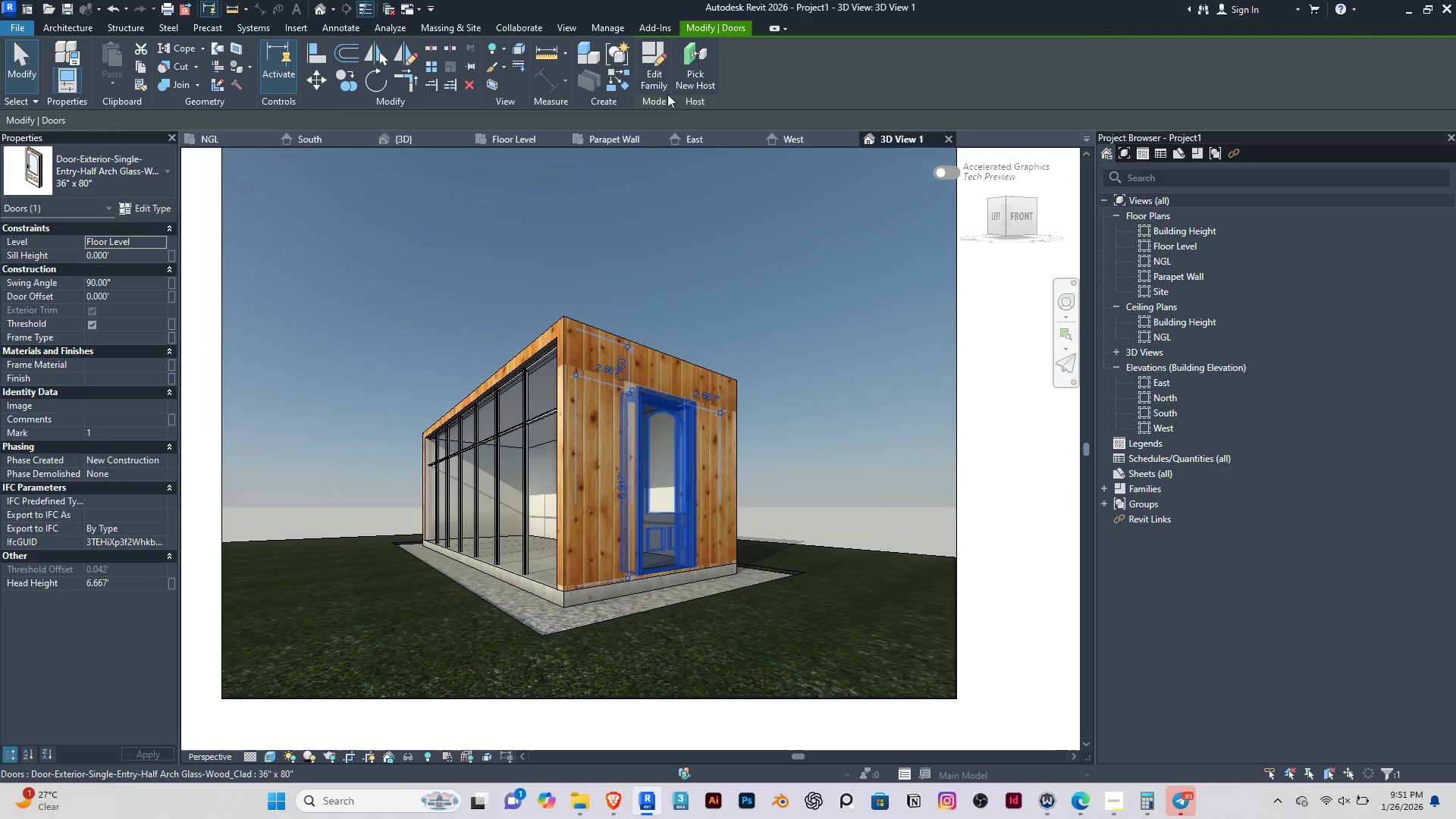 
left_click([649, 51])
 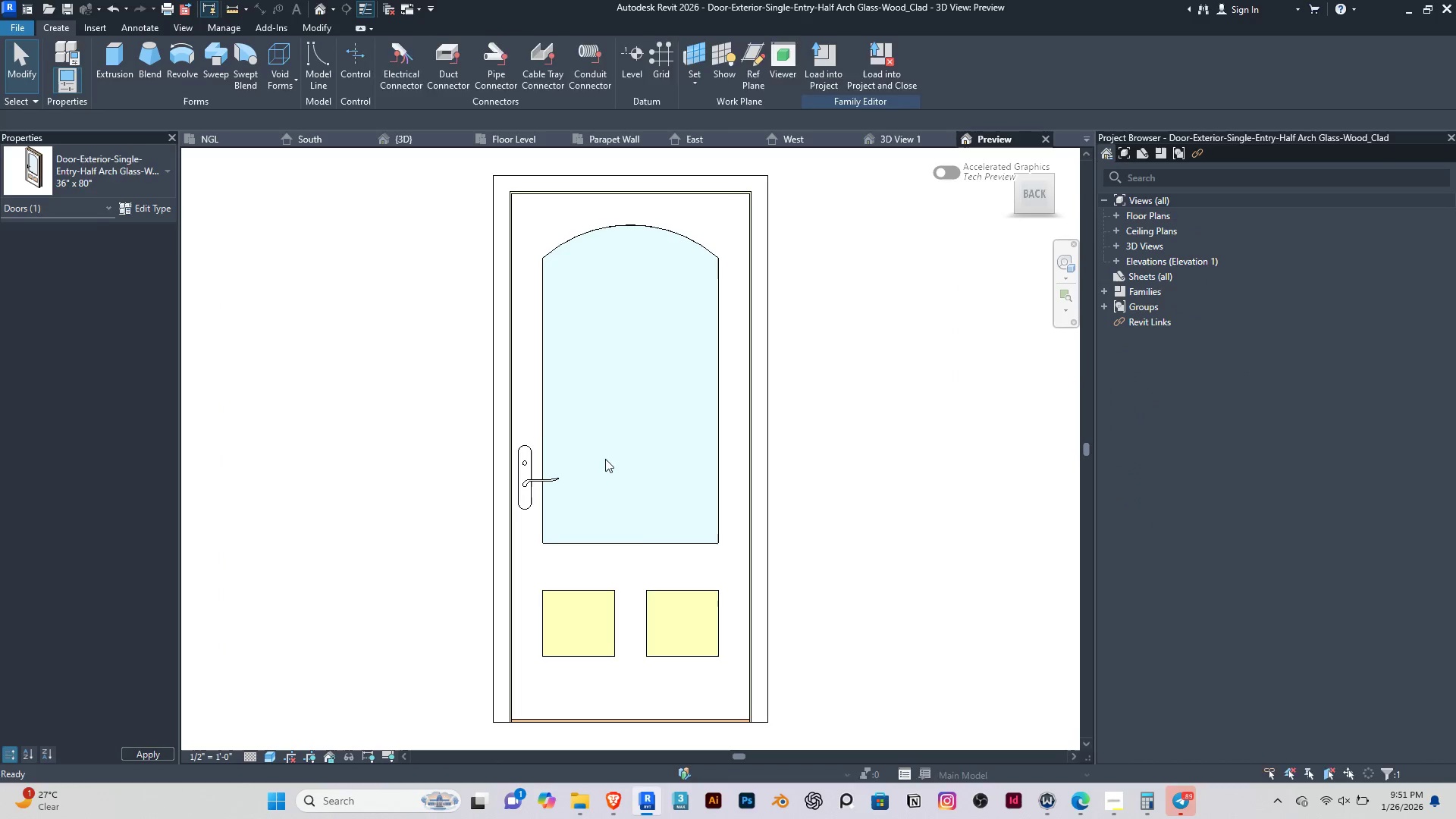 
left_click([597, 620])
 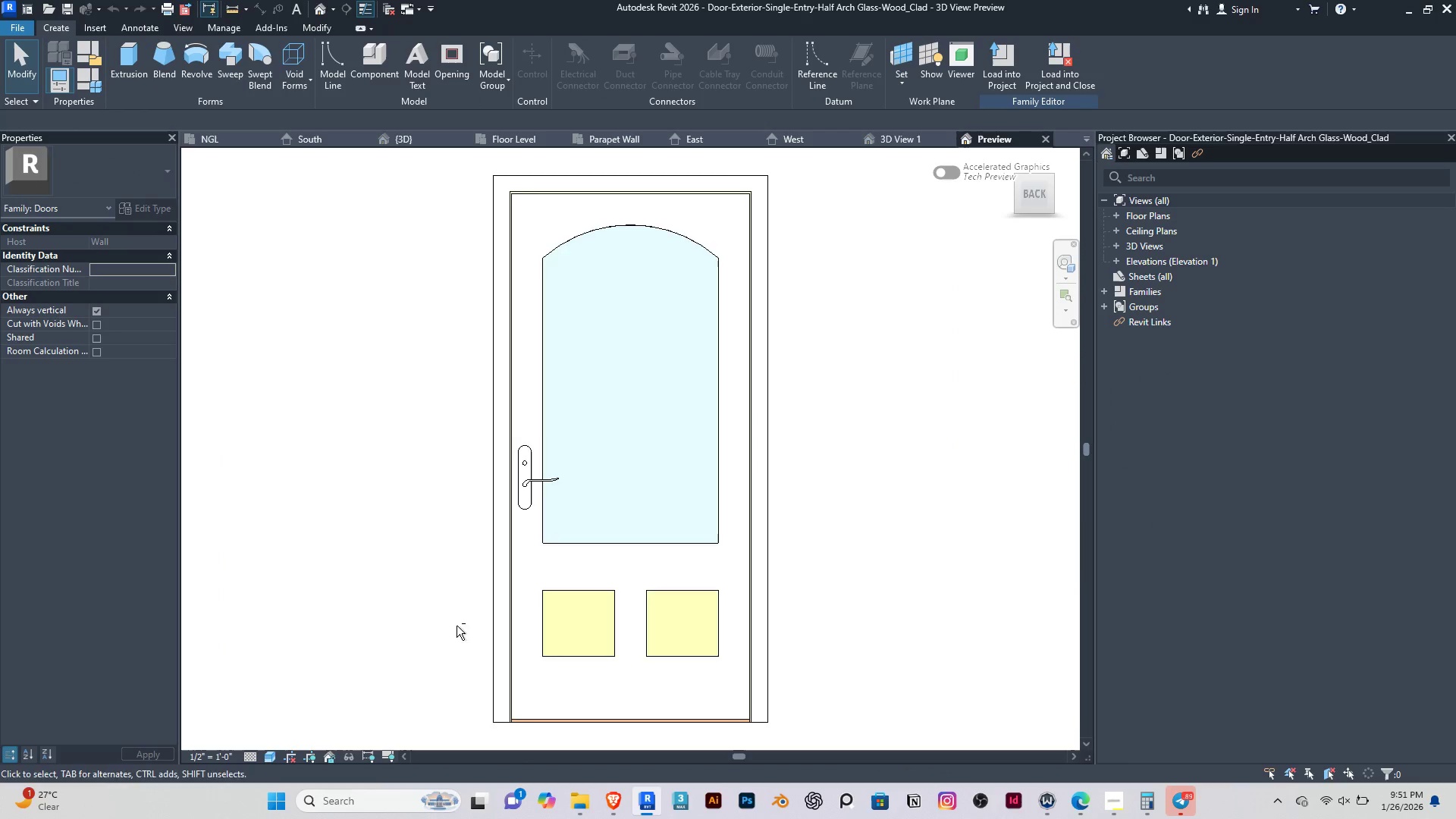 
hold_key(key=ShiftRight, duration=0.44)
 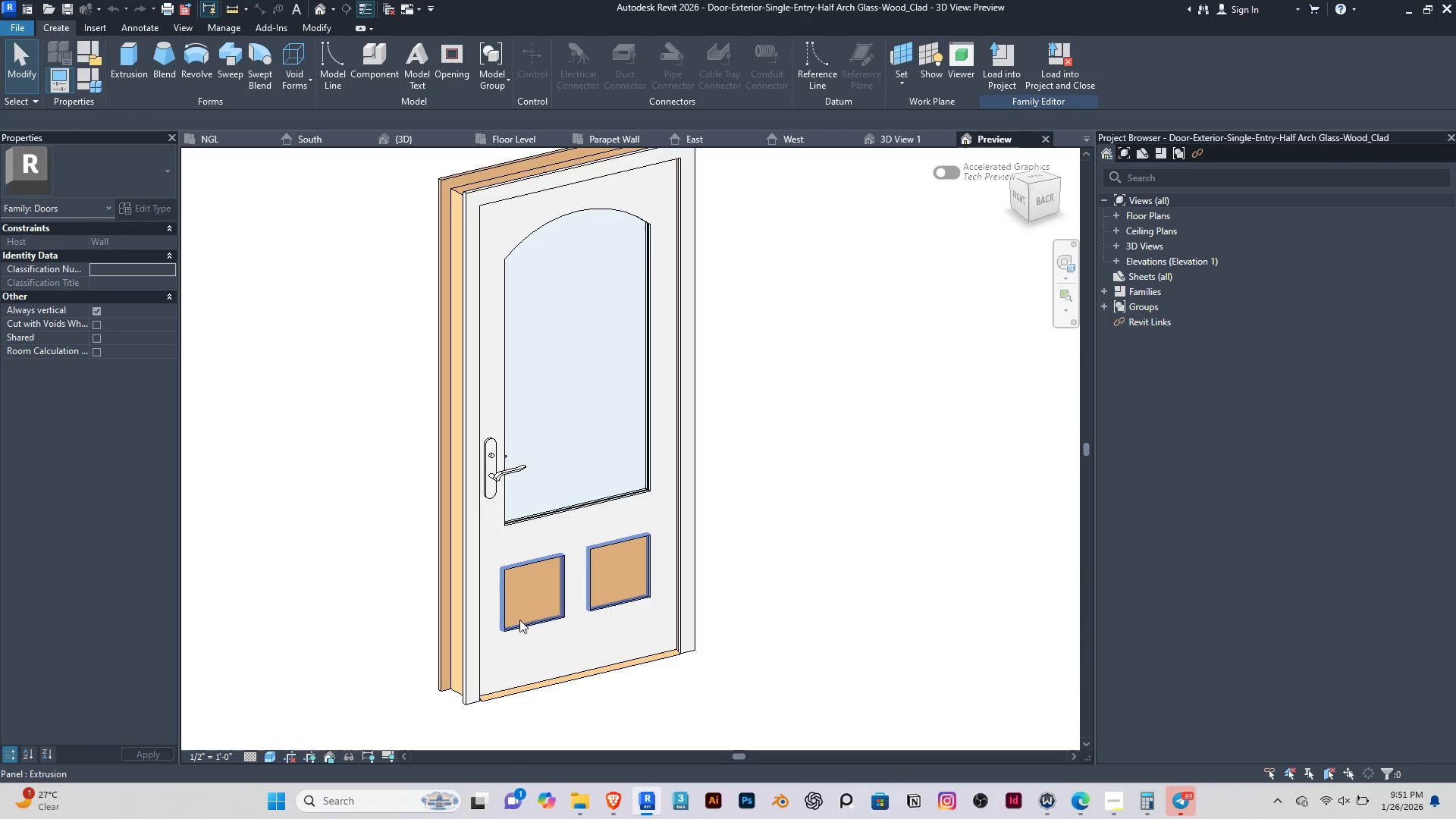 
left_click([519, 620])
 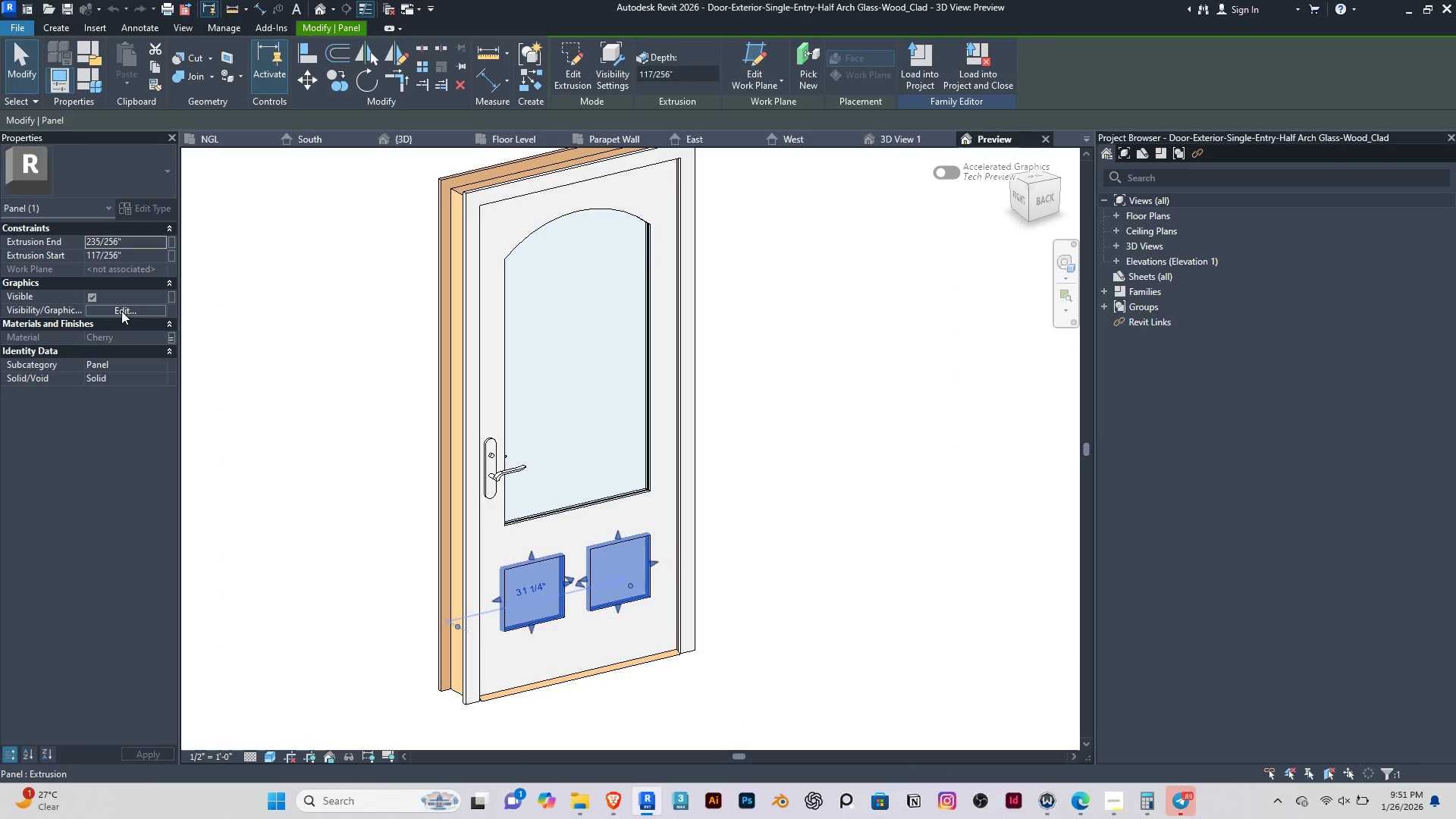 
left_click([146, 342])
 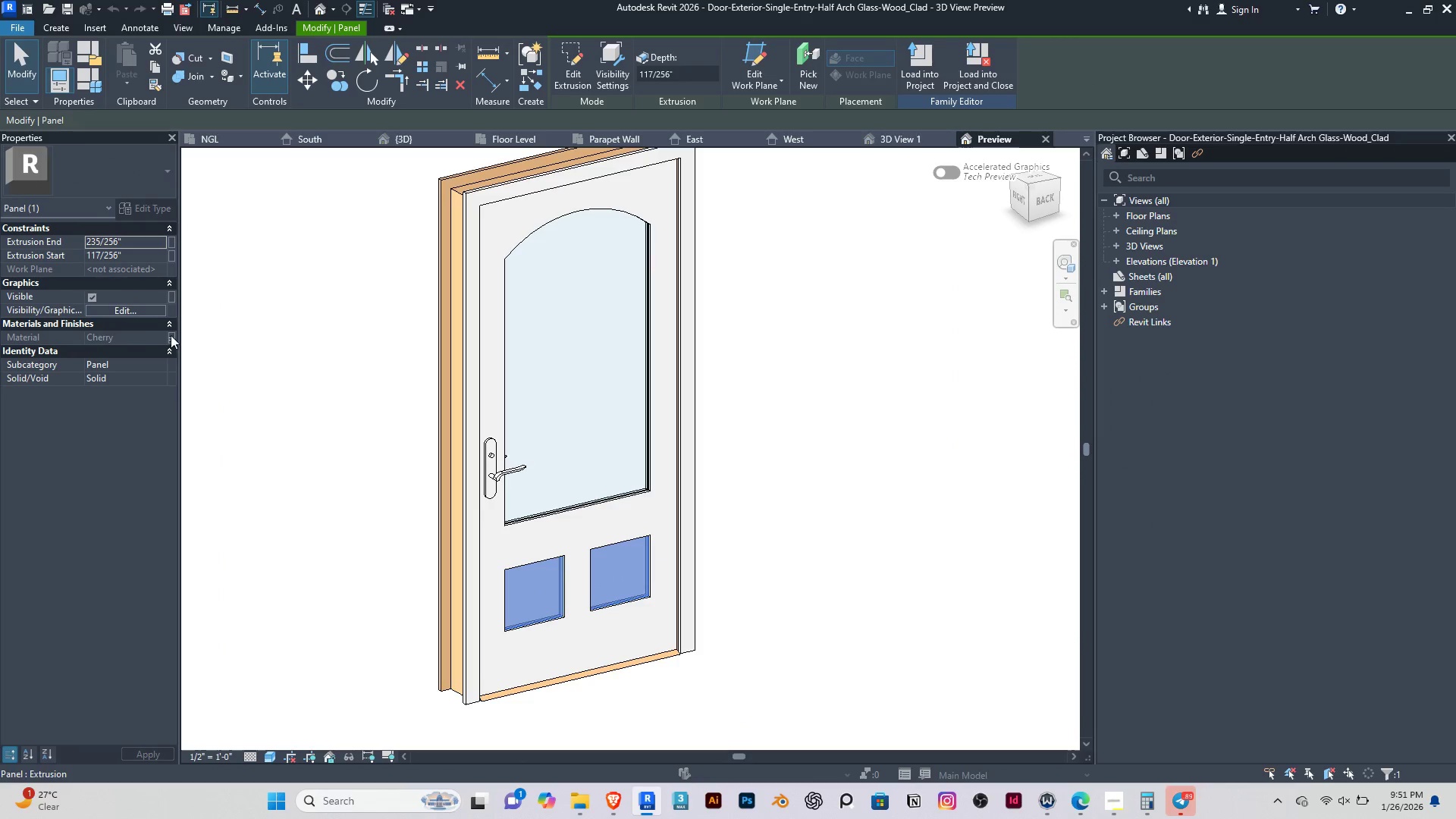 
left_click([172, 335])
 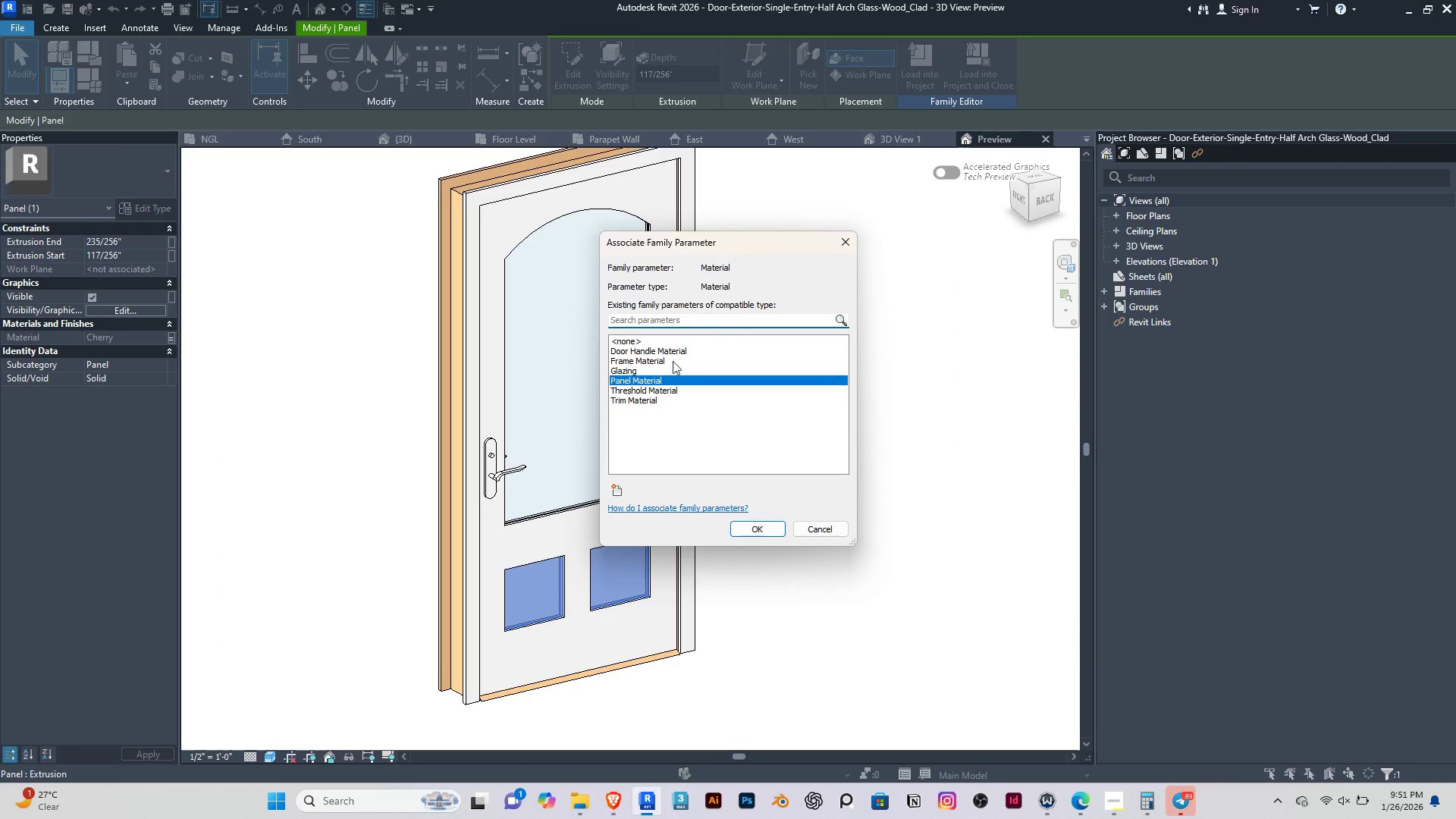 
left_click([651, 353])
 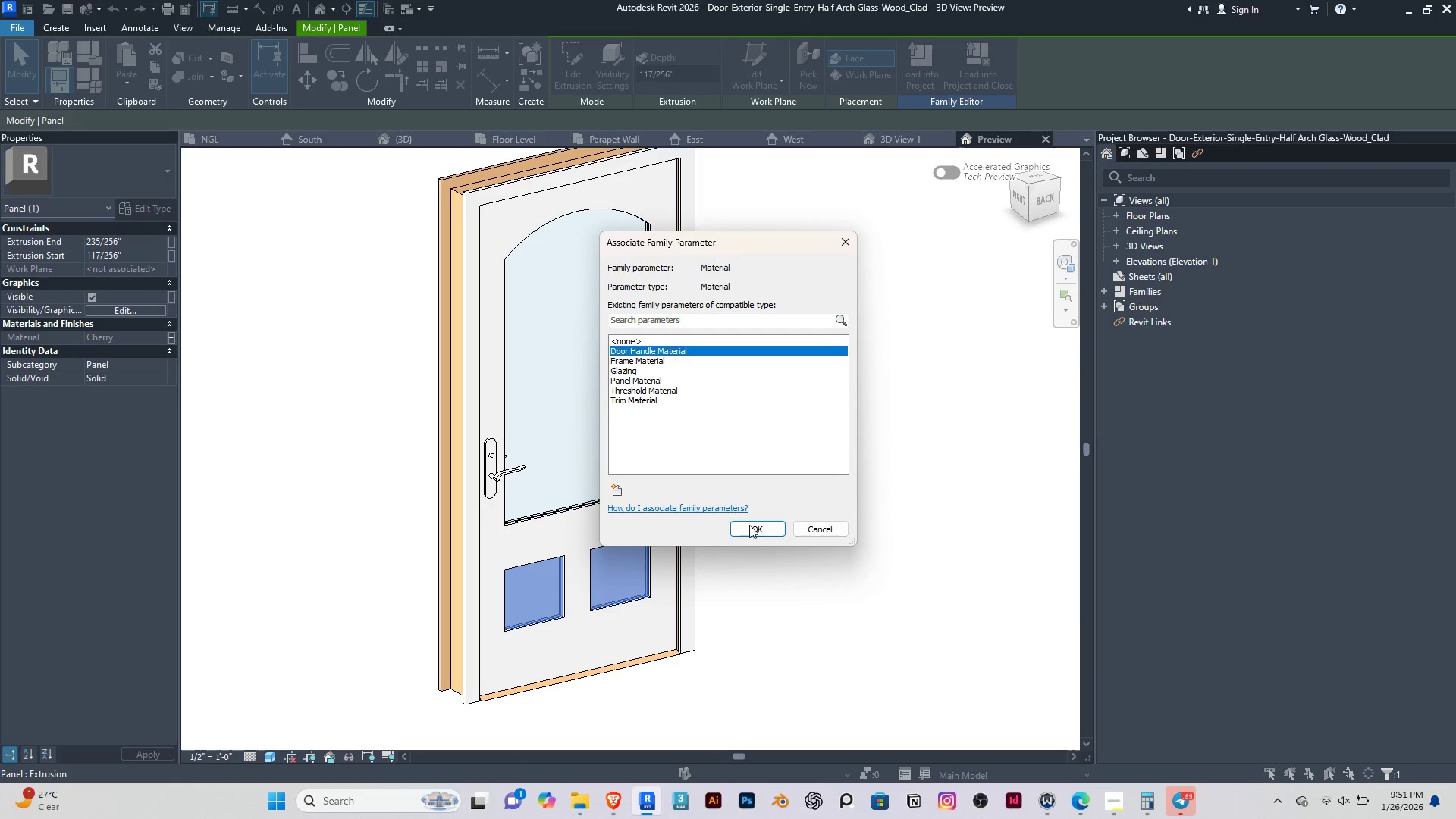 
left_click([754, 528])
 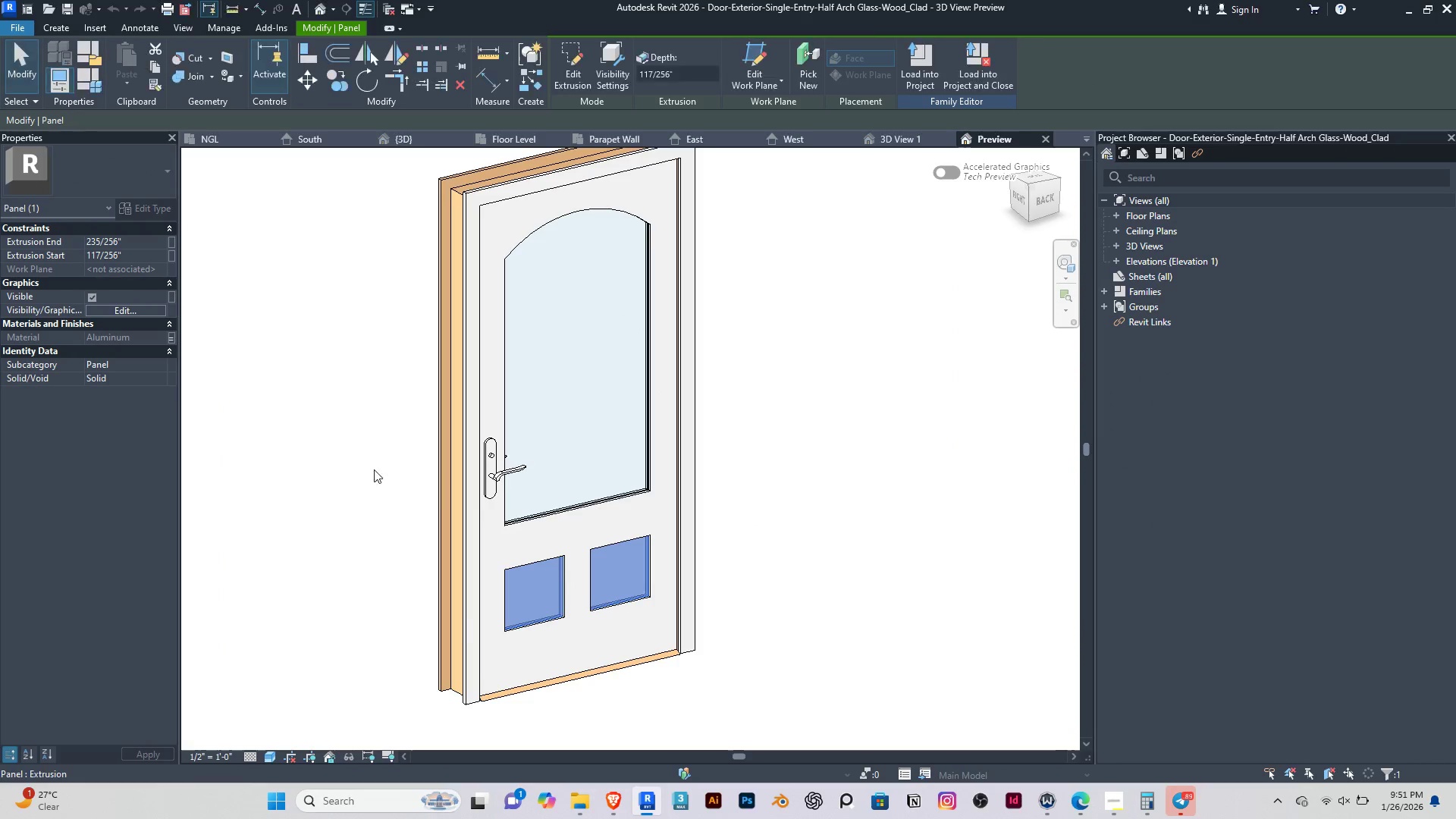 
left_click([359, 463])
 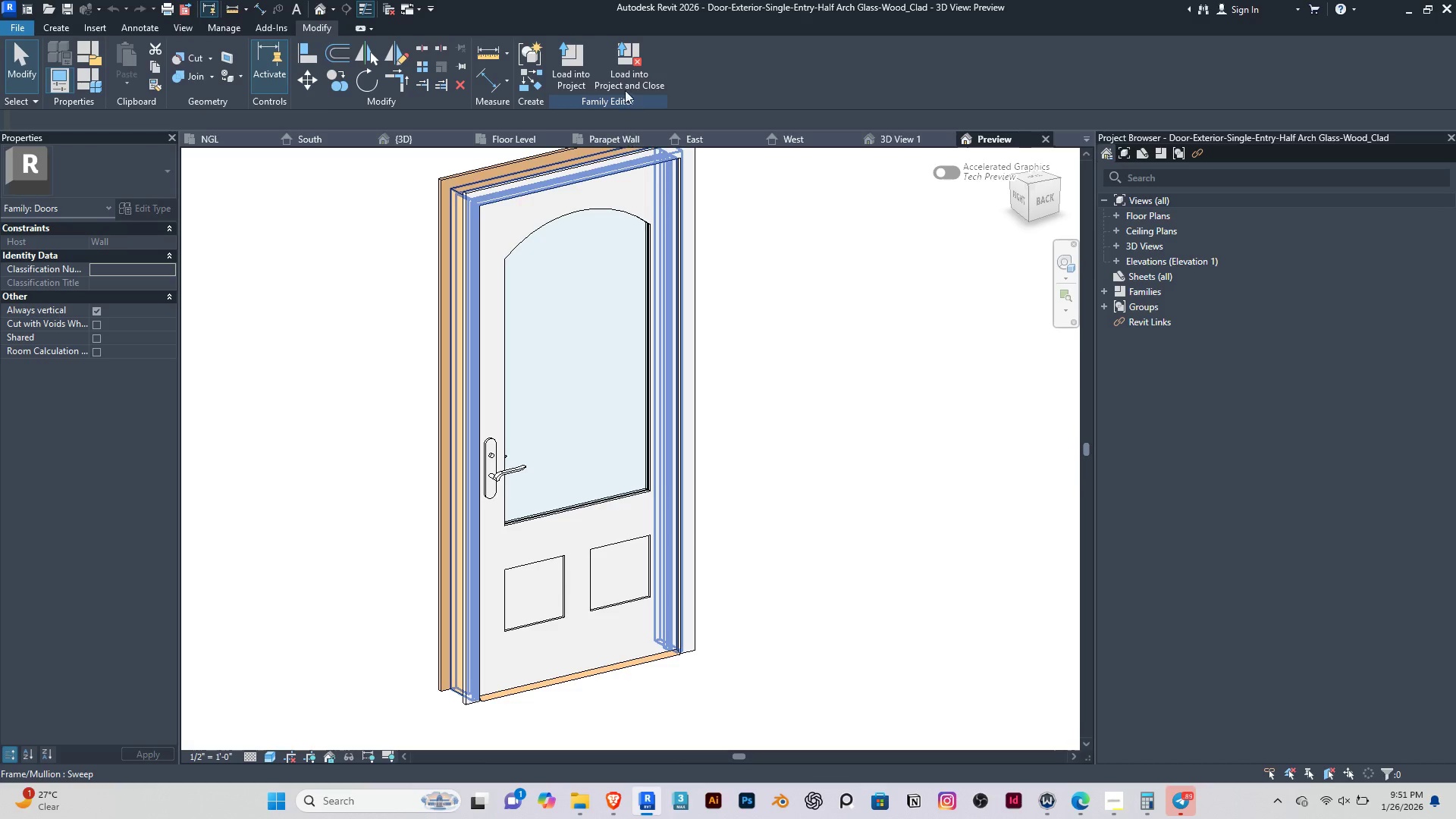 
left_click([629, 62])
 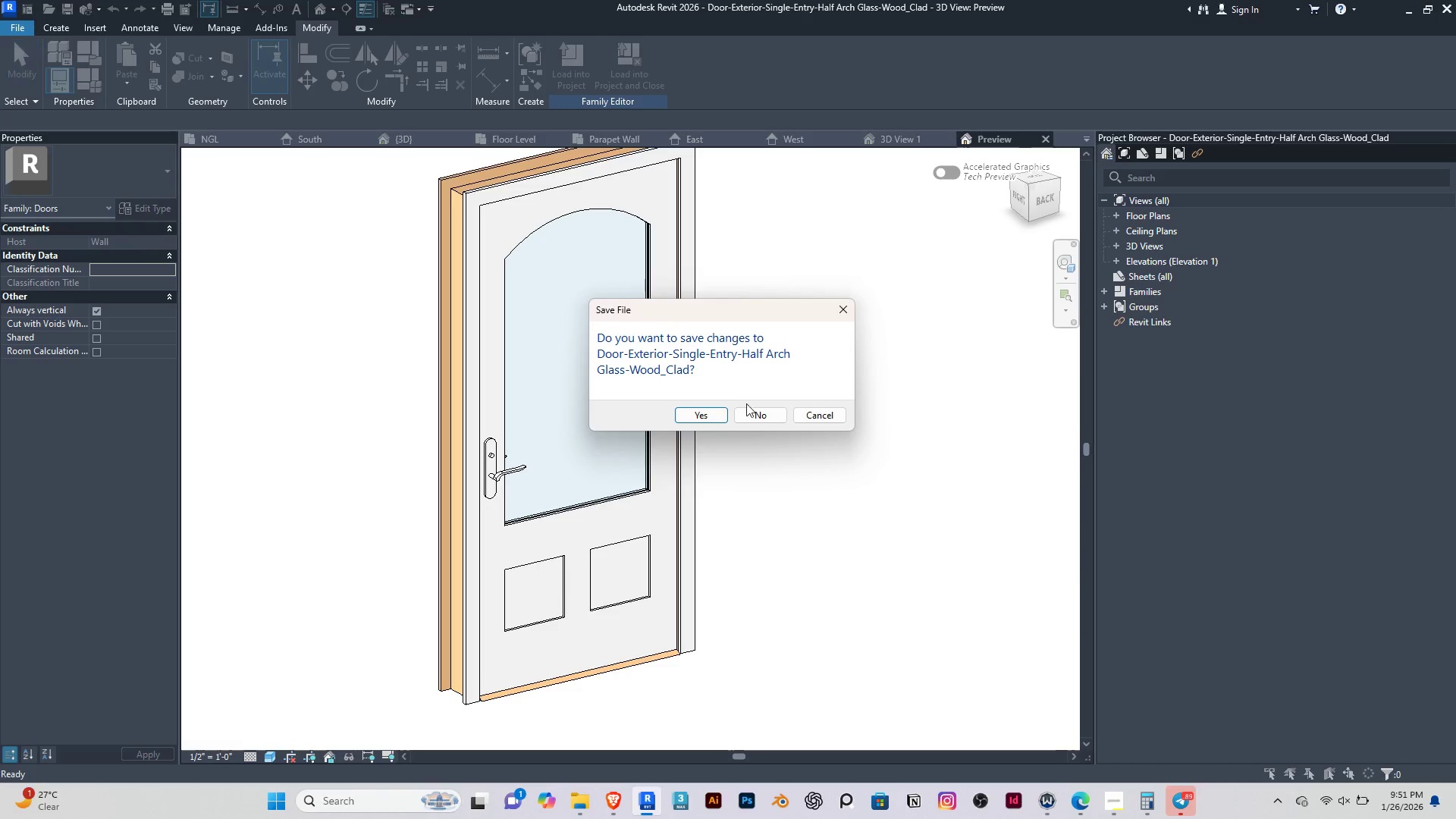 
left_click([760, 418])
 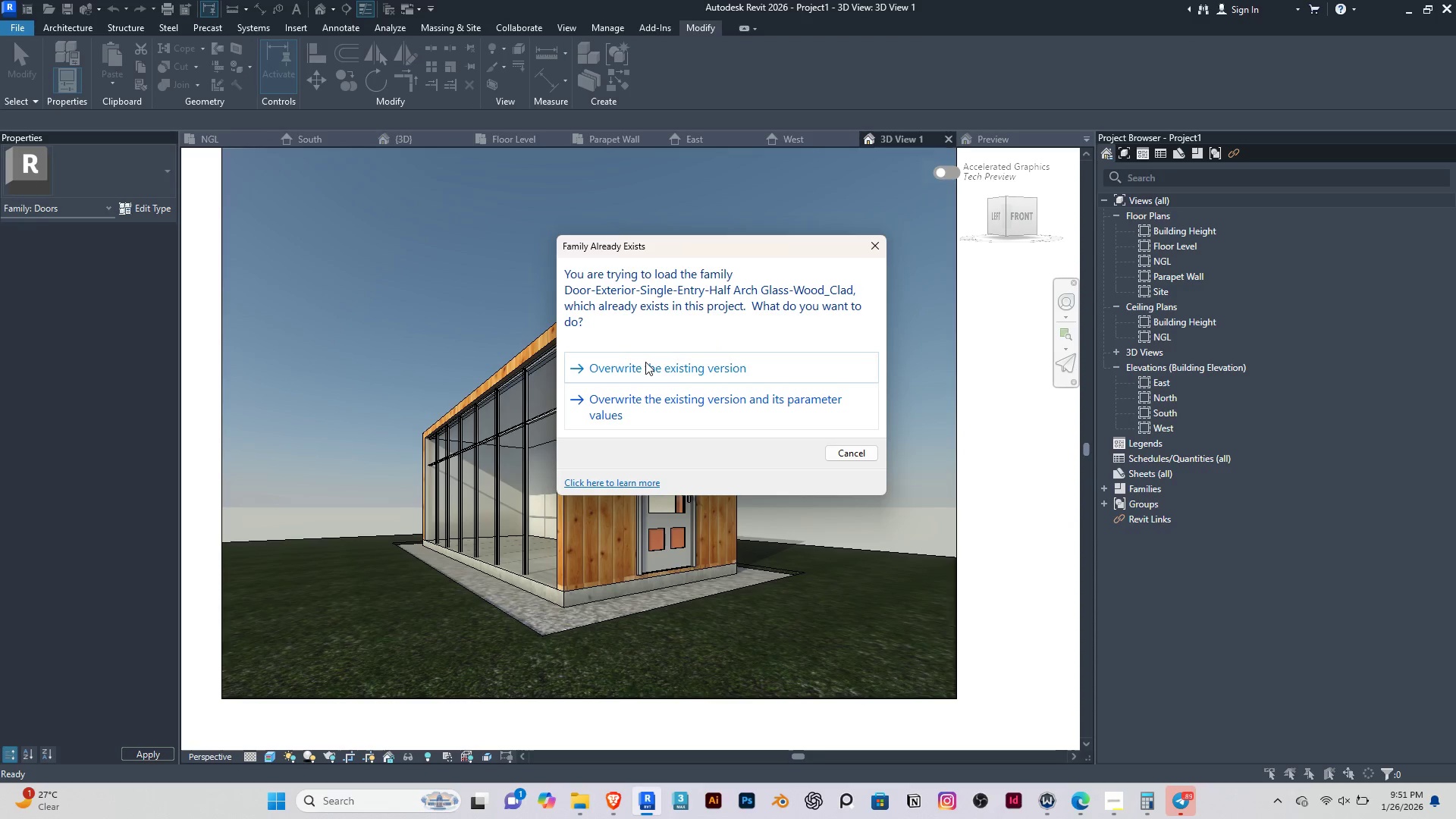 
left_click([654, 366])
 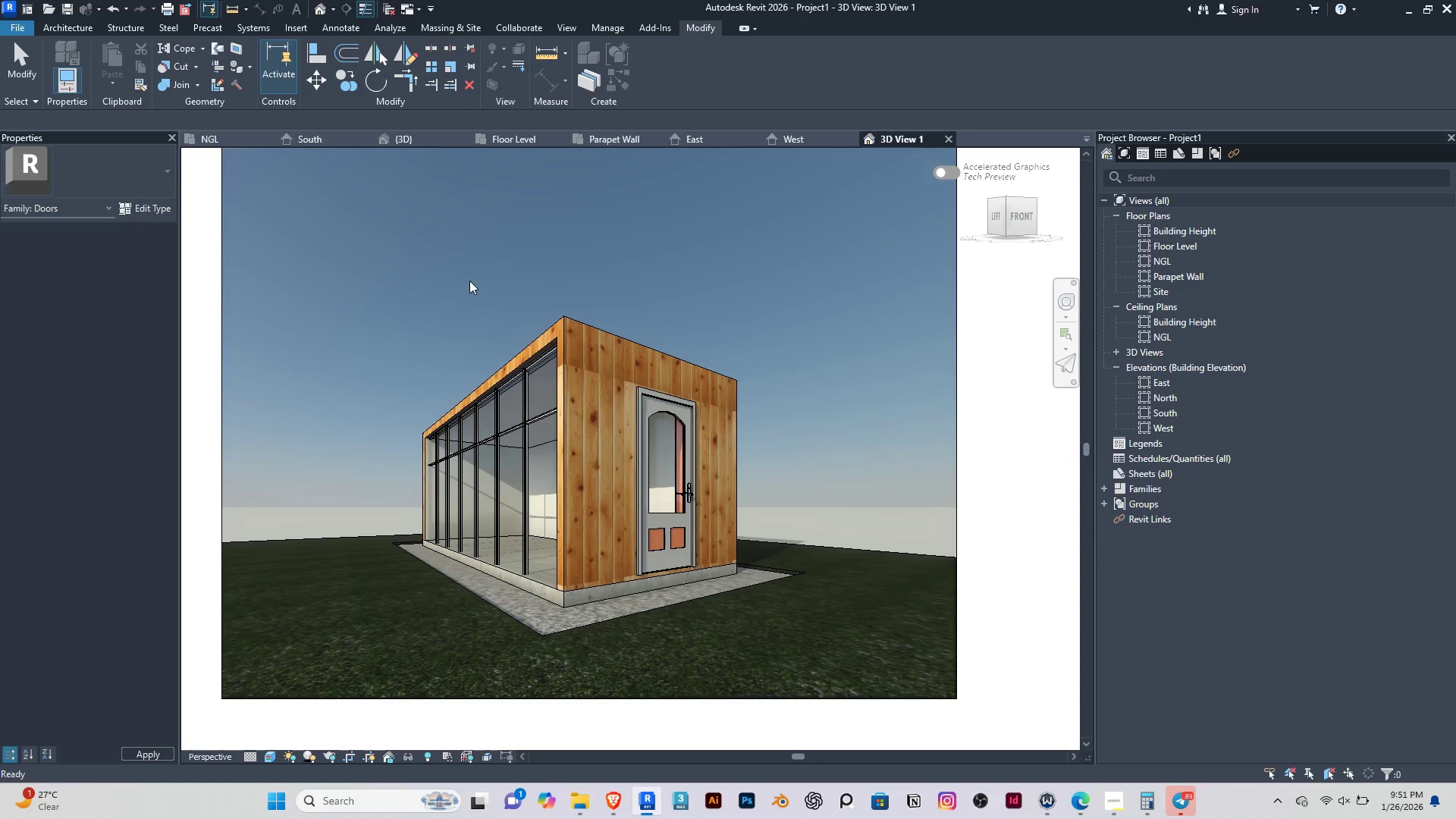 
left_click([469, 281])
 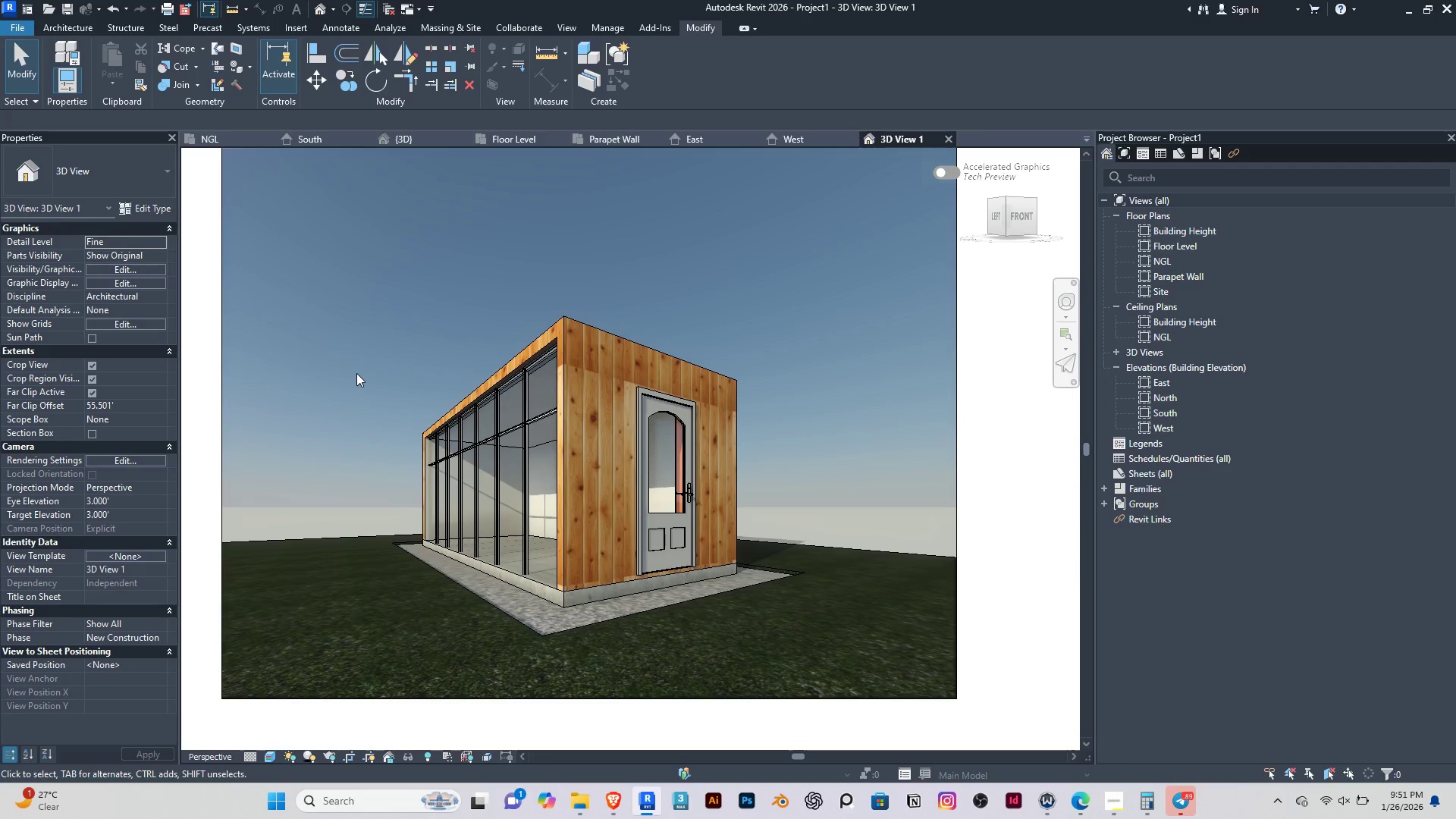 
wait(12.88)
 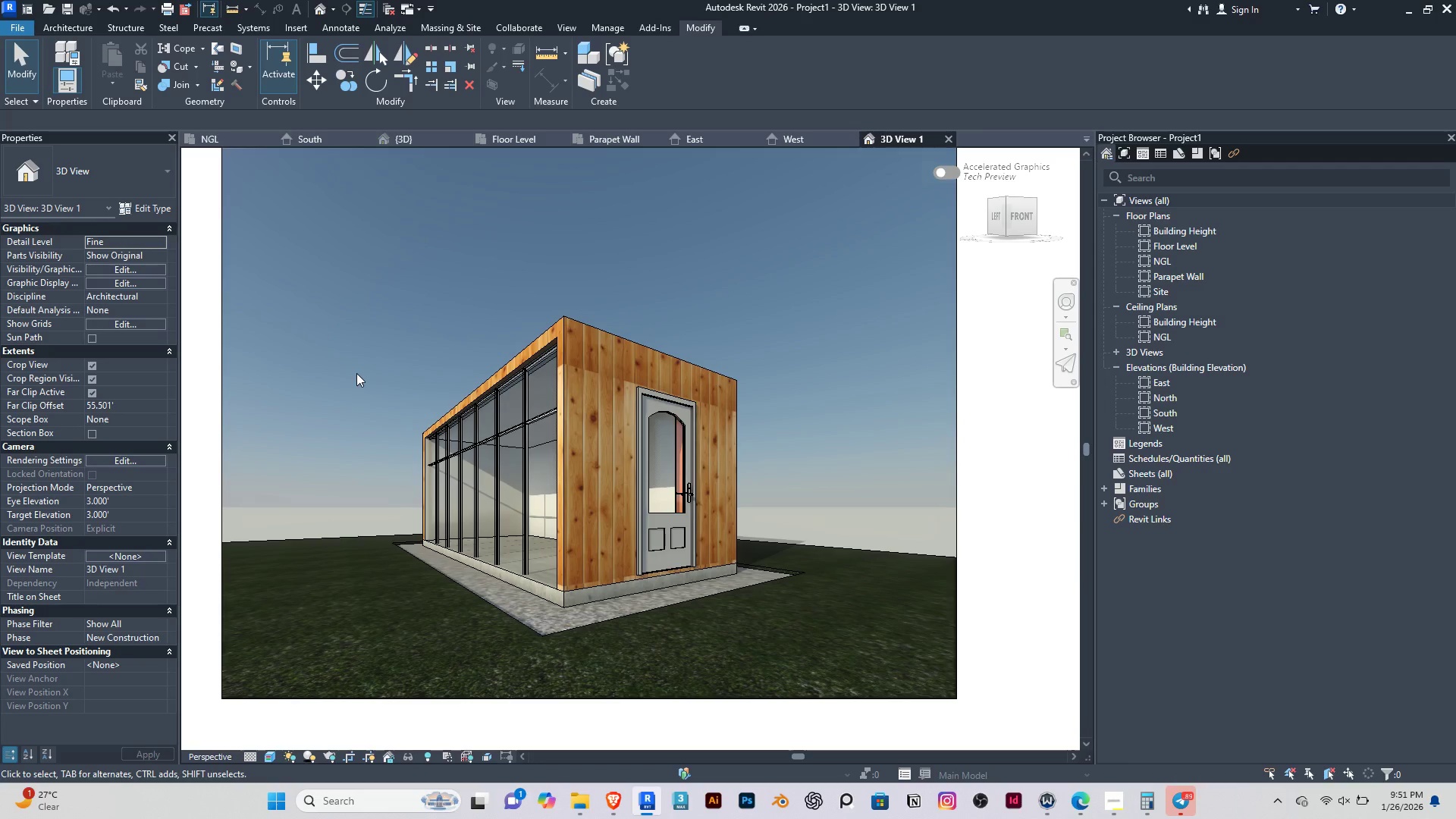 
left_click([123, 284])
 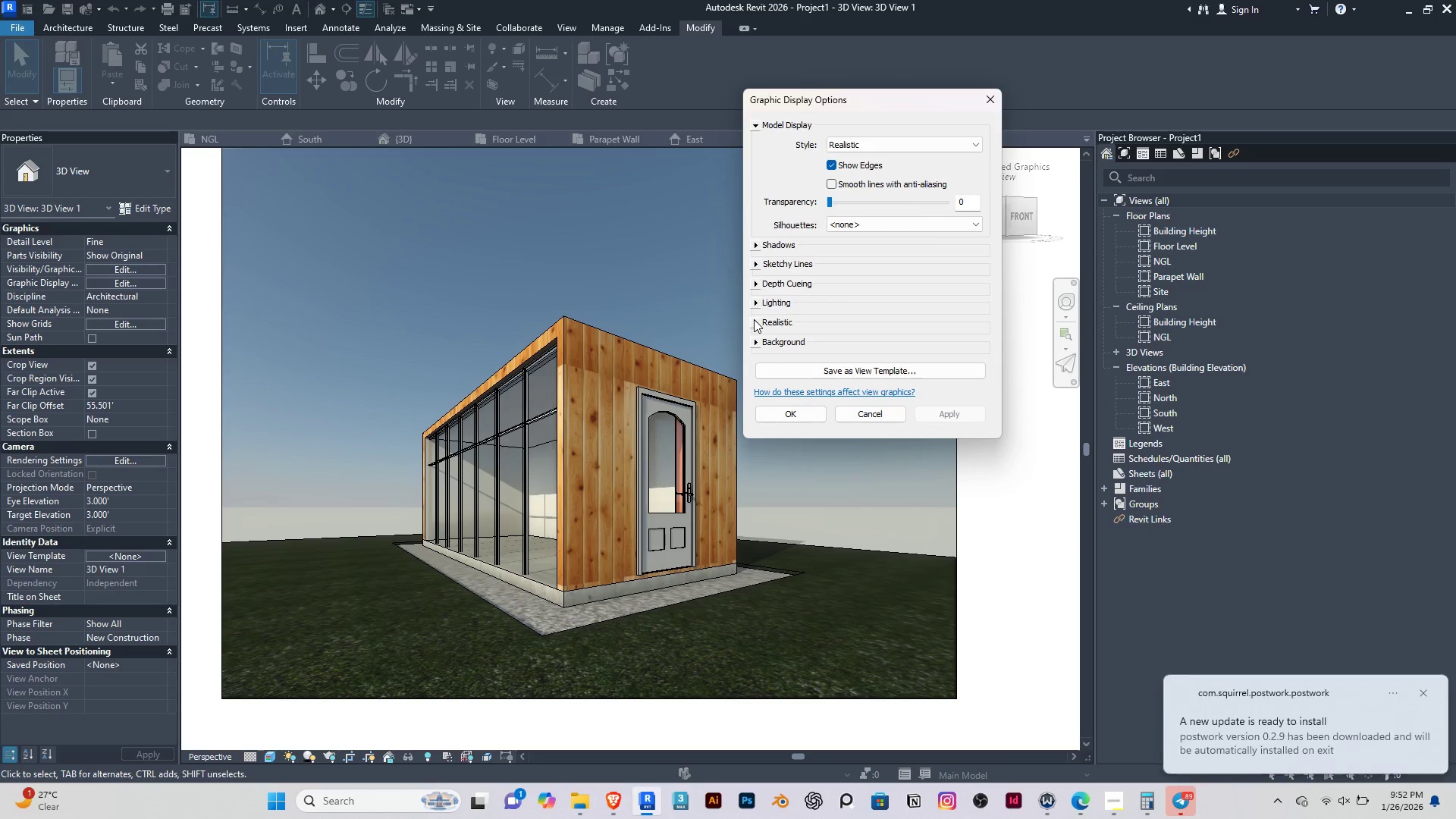 
left_click([757, 303])
 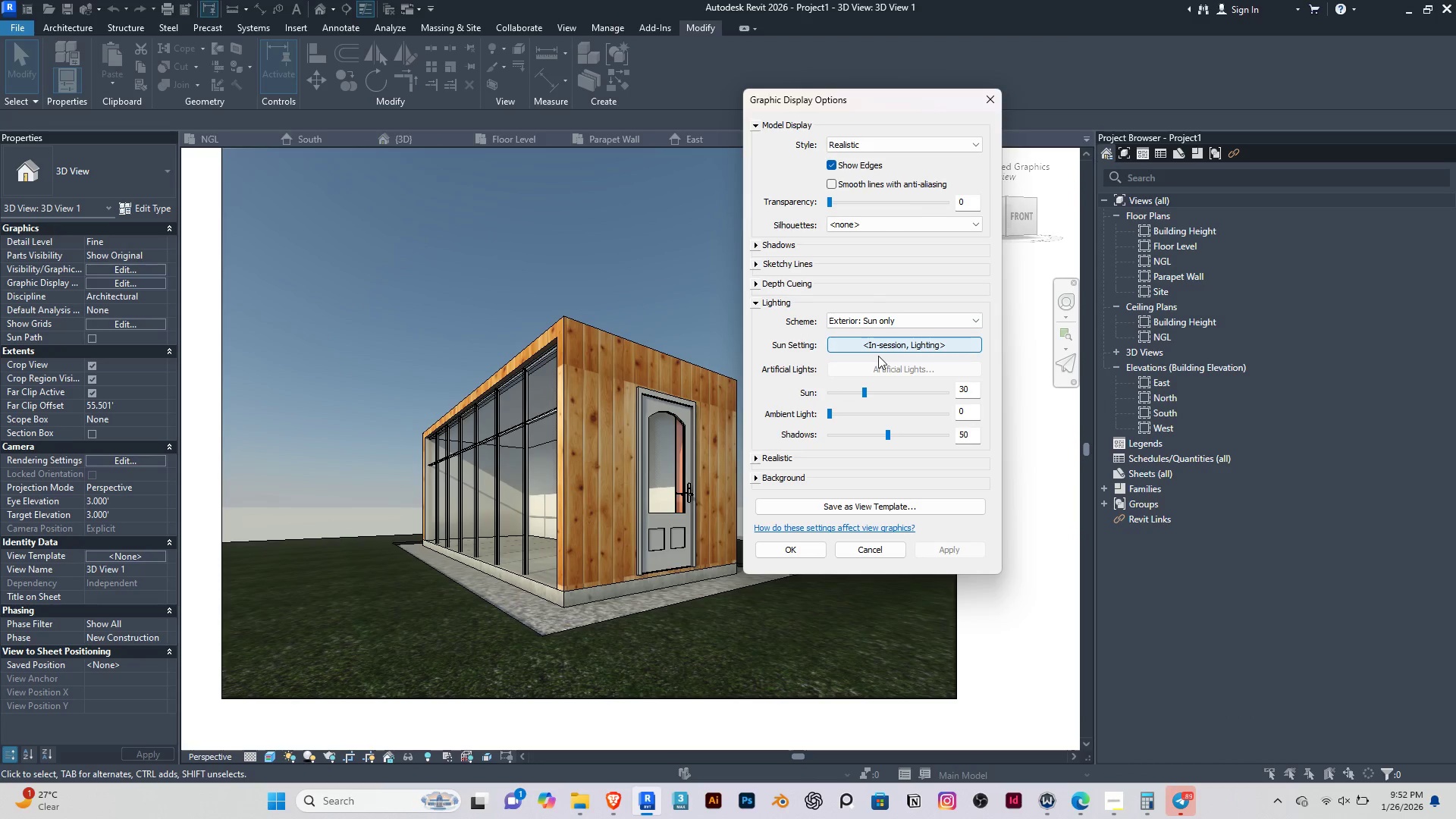 
double_click([869, 344])
 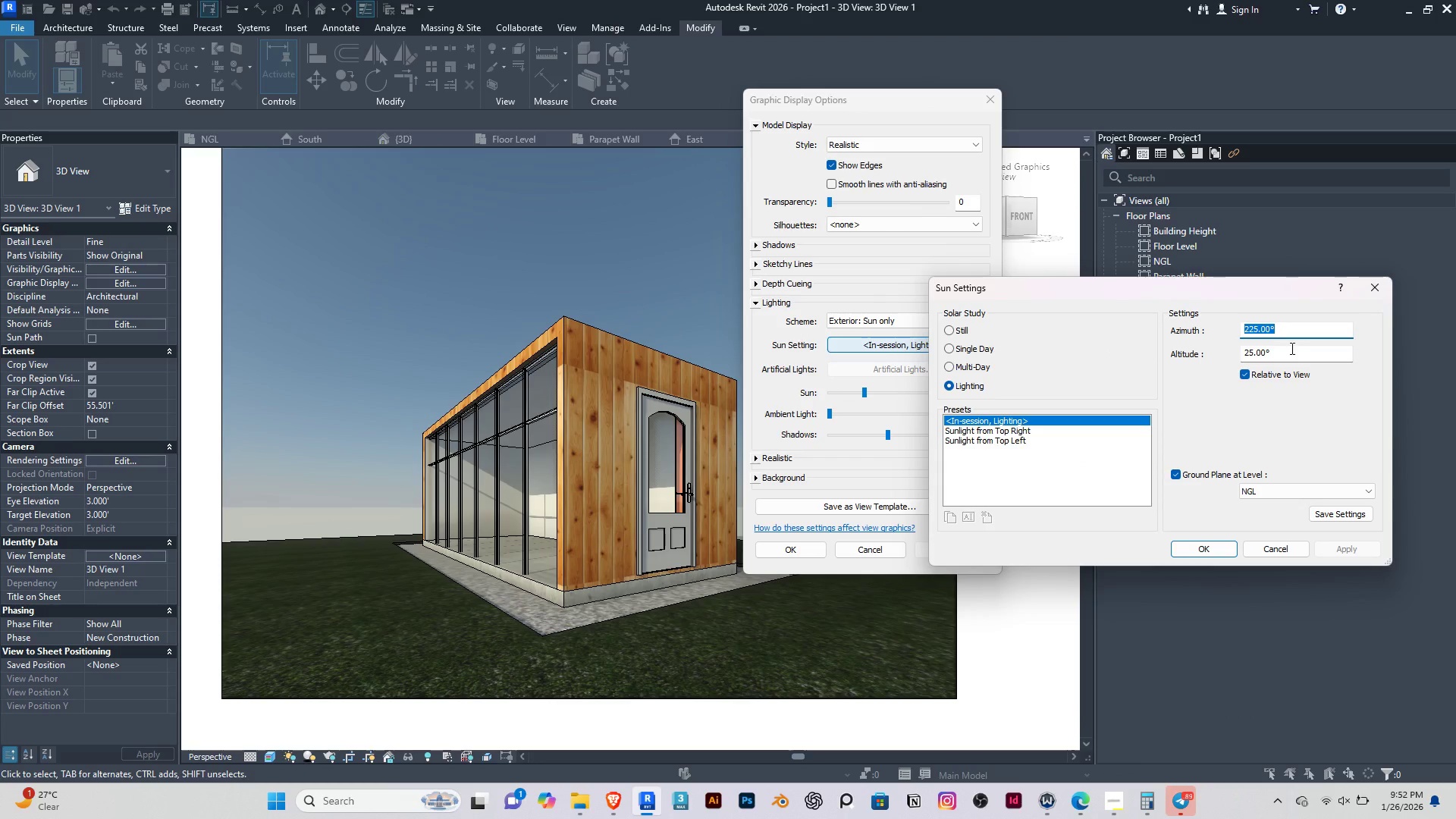 
type(250)
 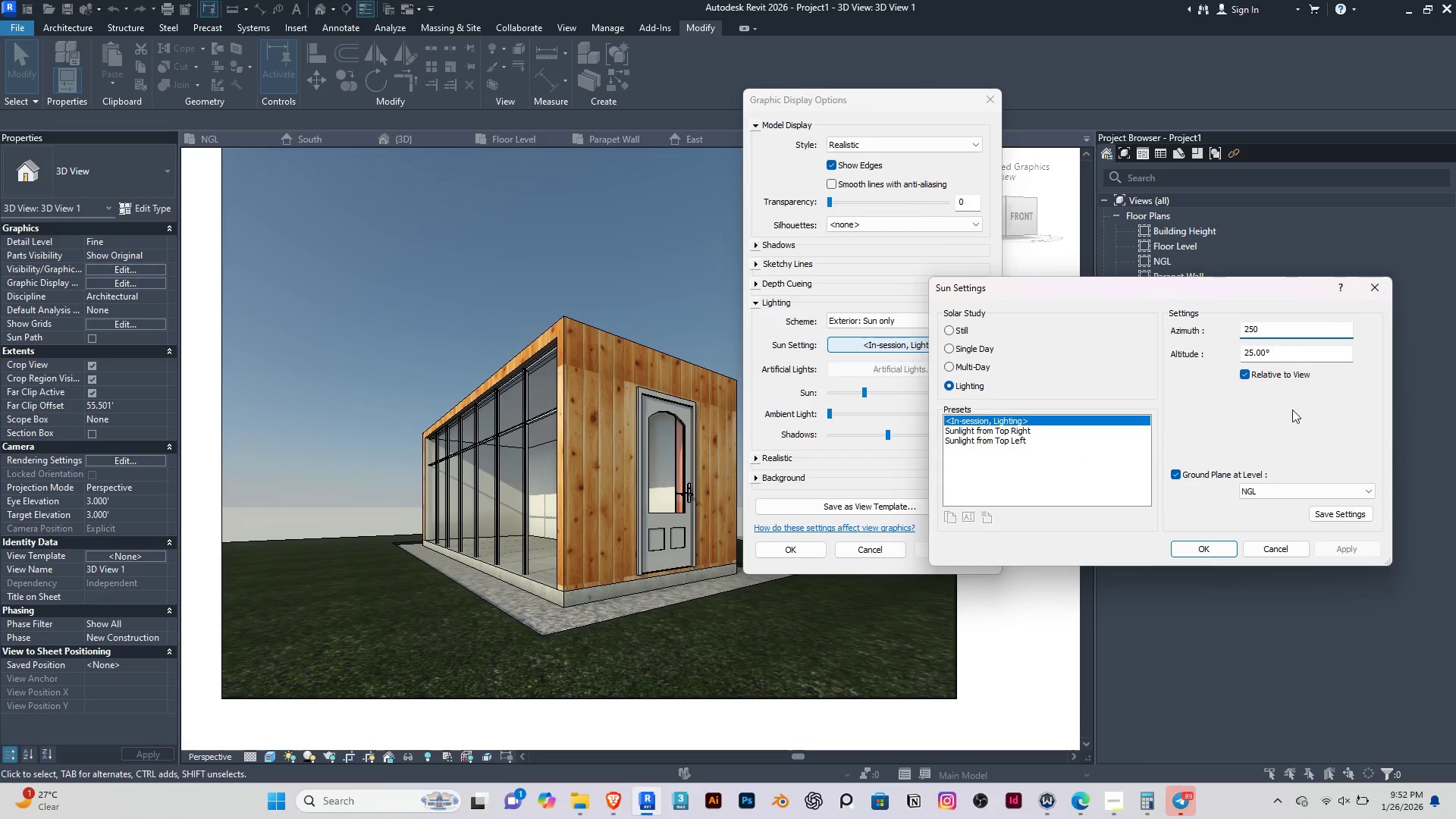 
key(Enter)
 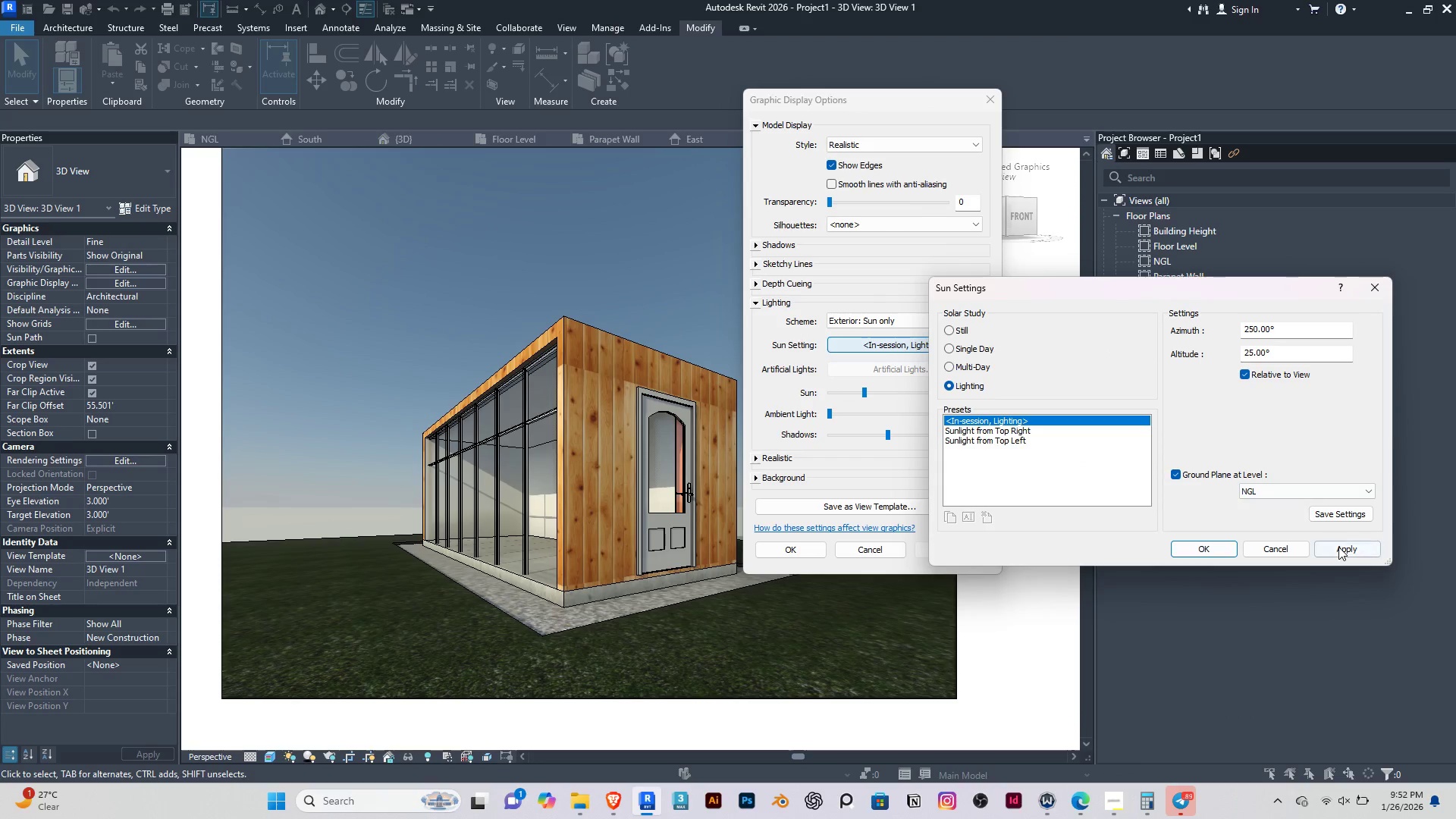 
left_click([1338, 547])
 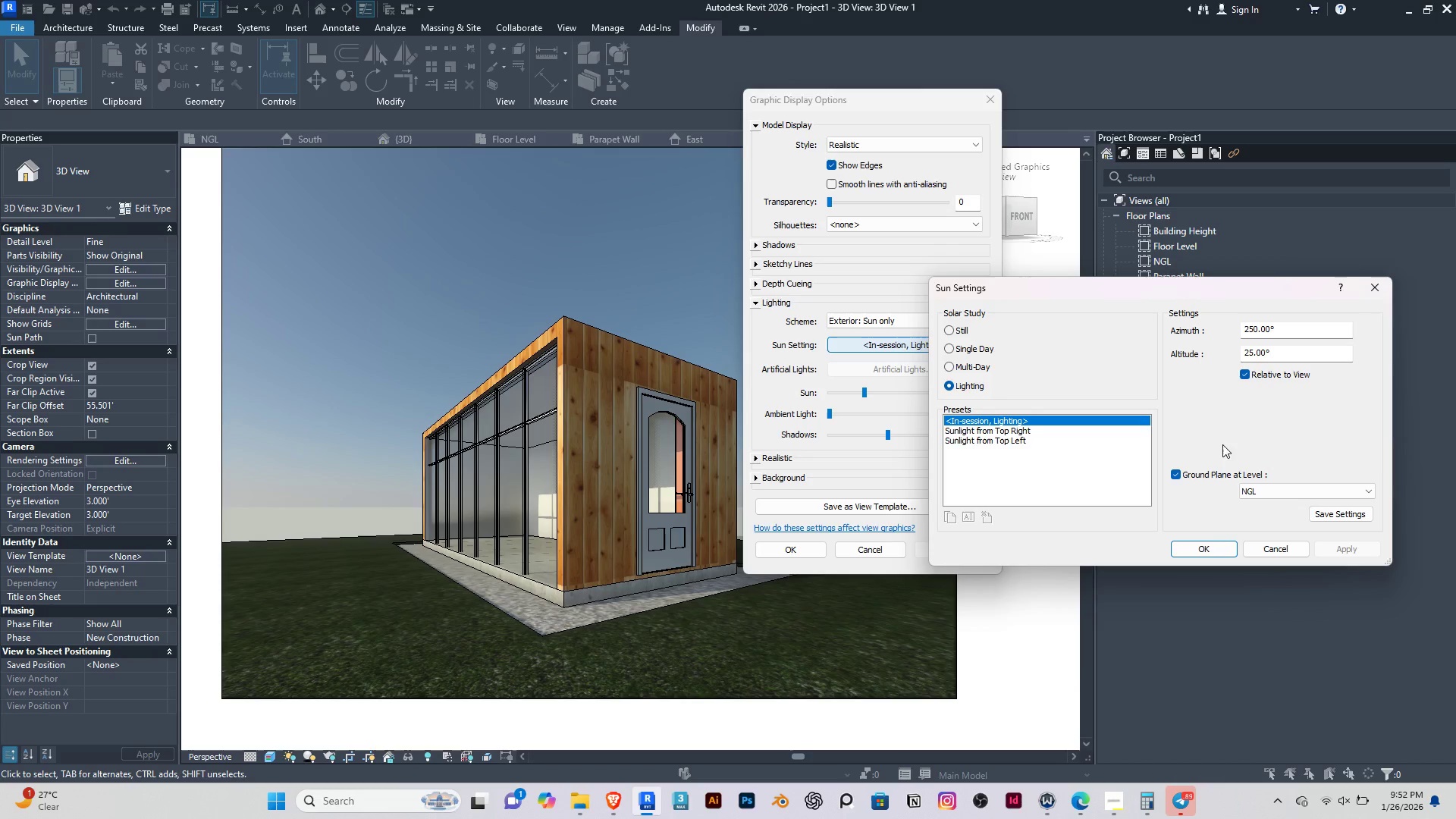 
left_click_drag(start_coordinate=[1279, 334], to_coordinate=[1185, 313])
 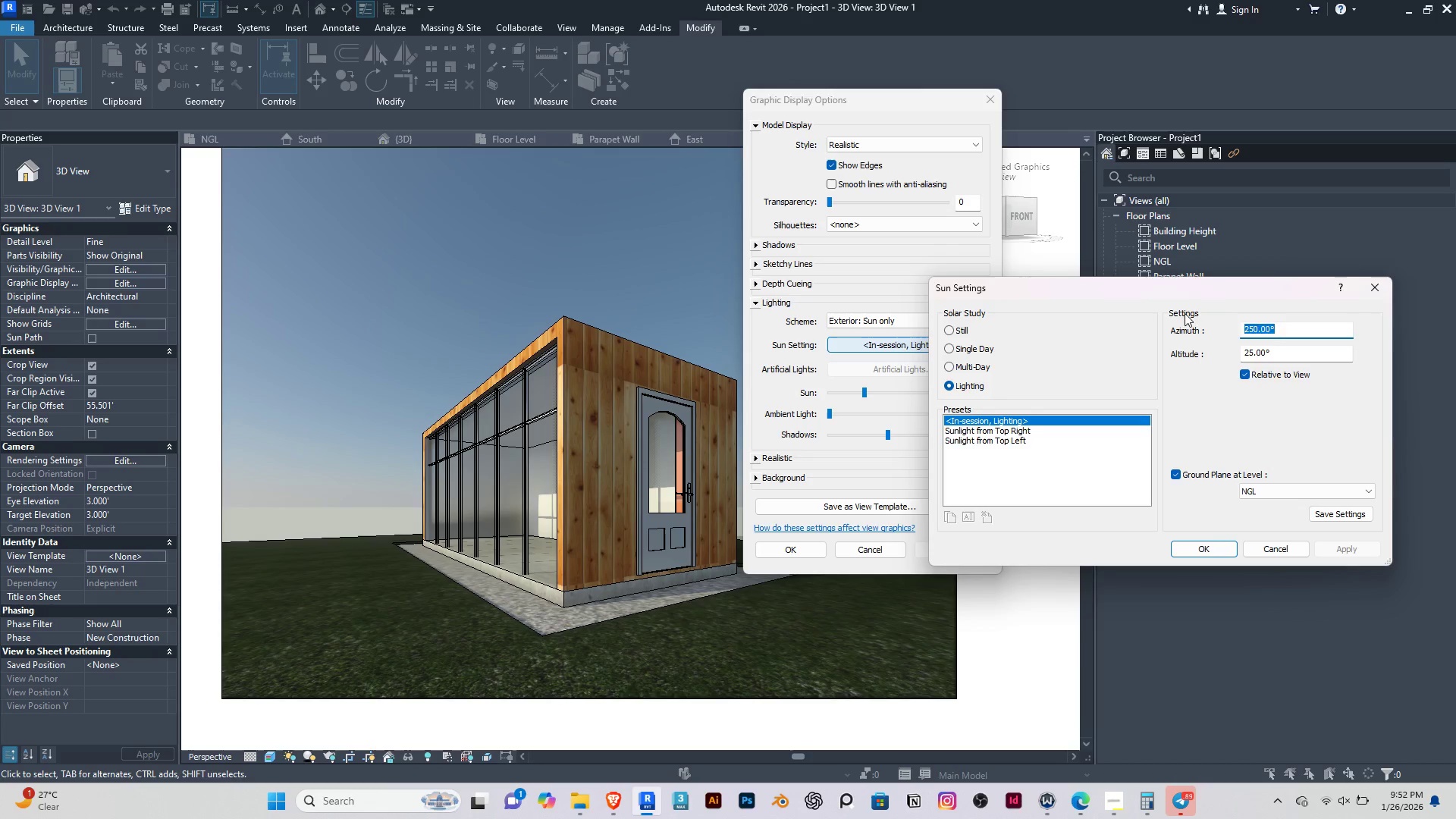 
type(260)
 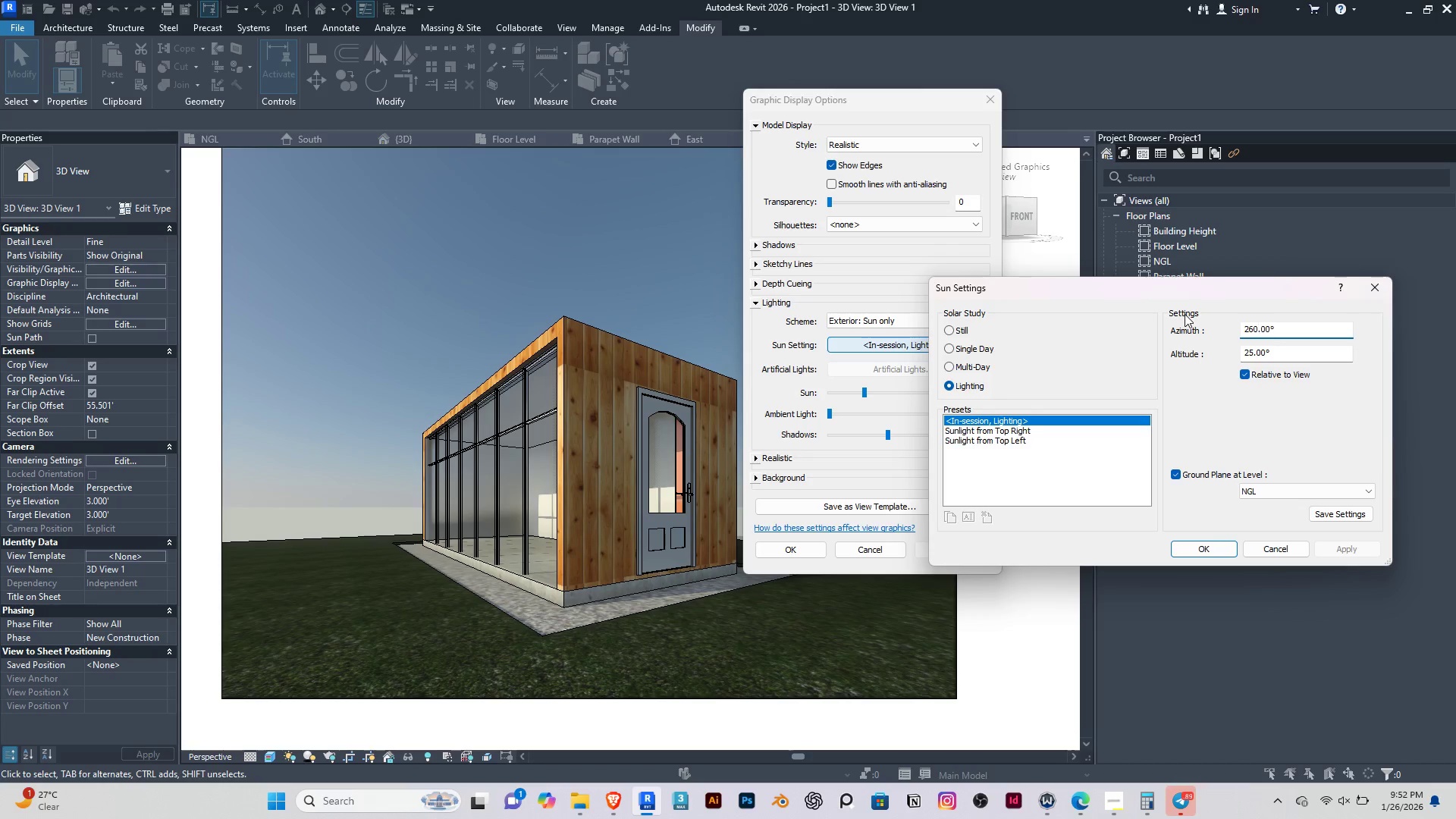 
key(Enter)
 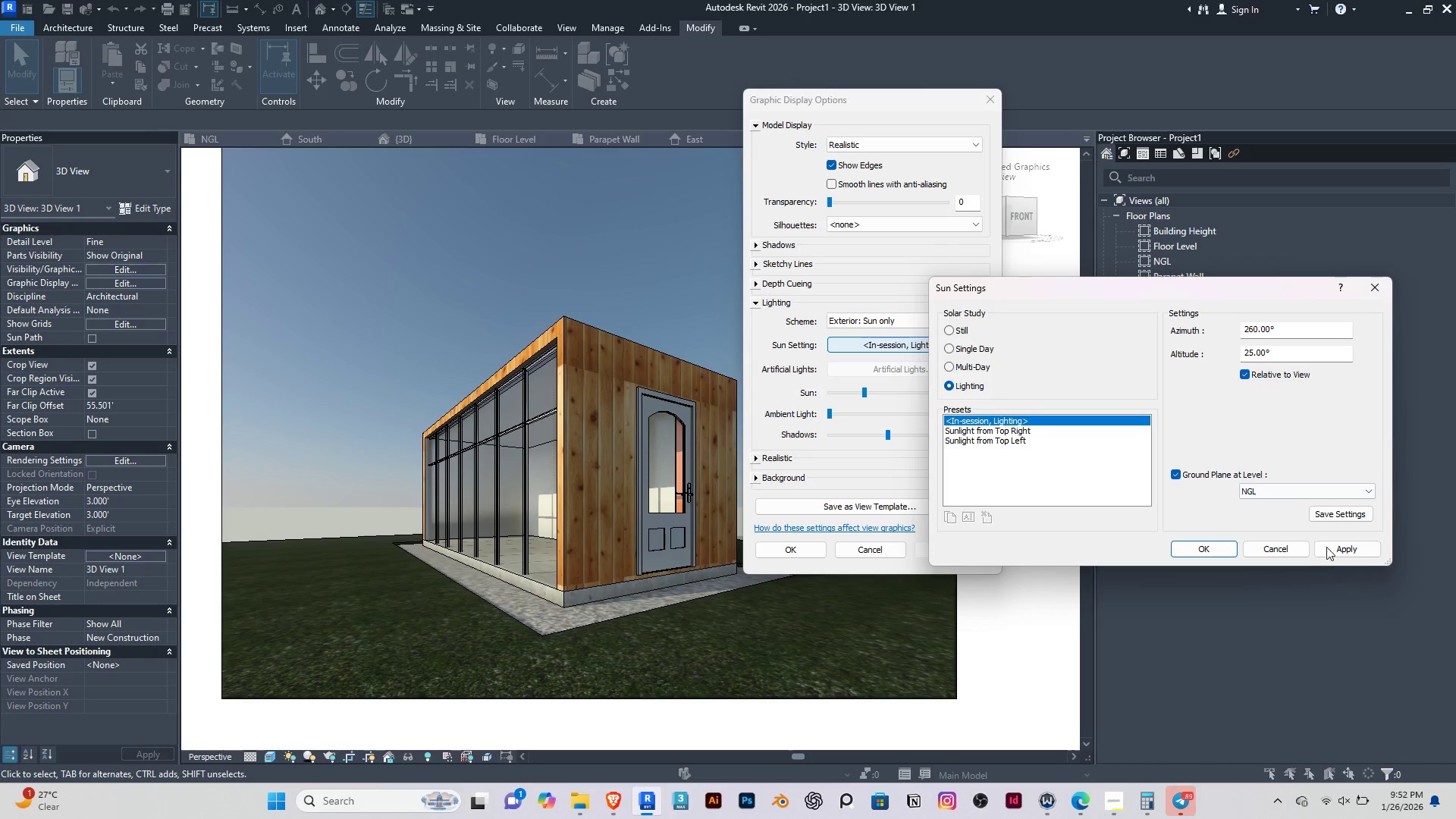 
left_click([1336, 557])